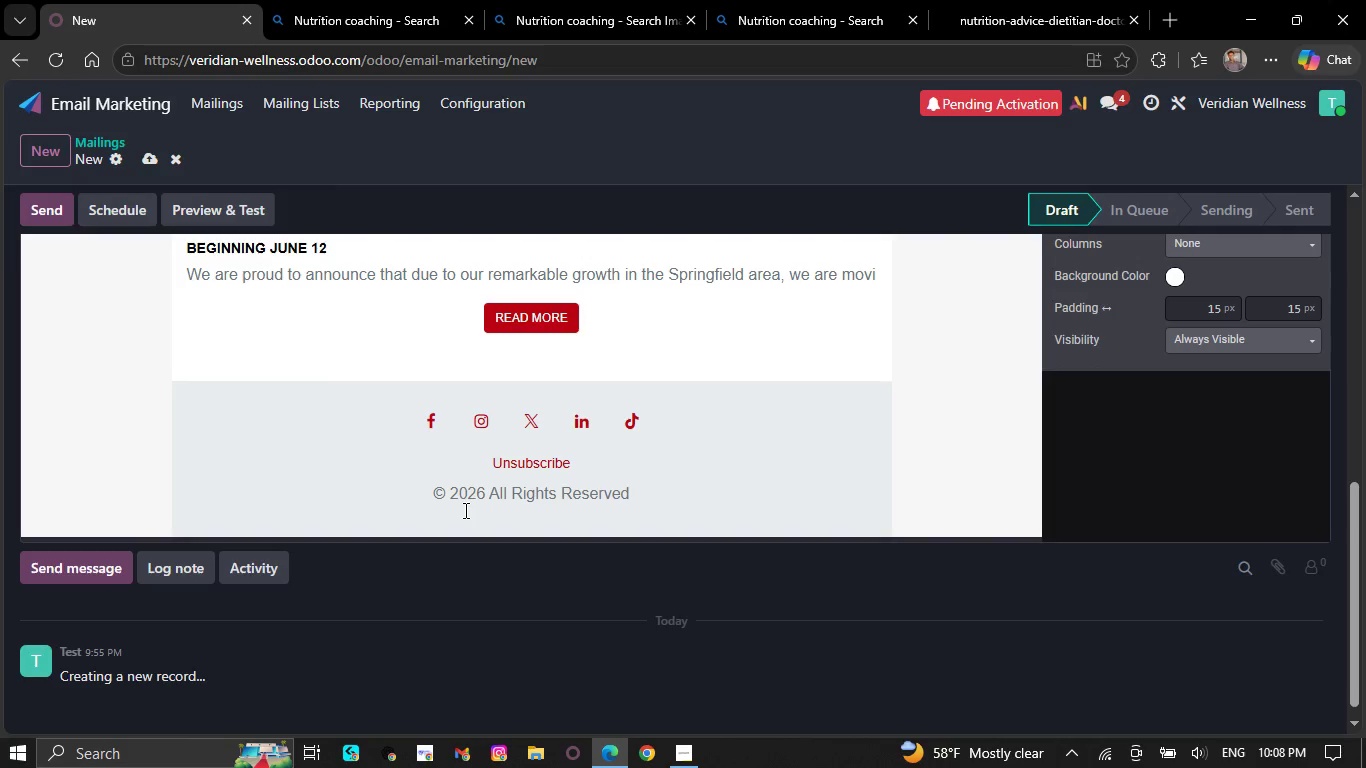 
key(Backspace)
 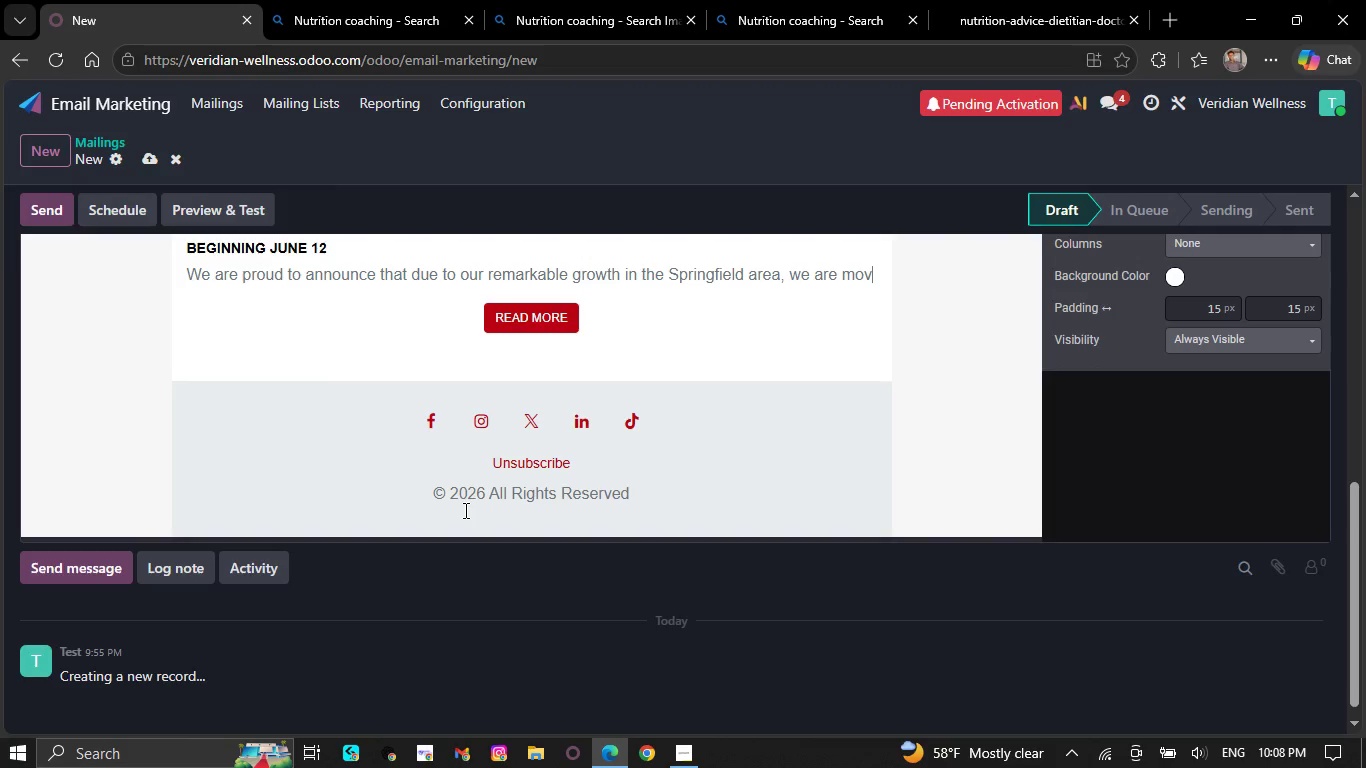 
key(Backspace)
 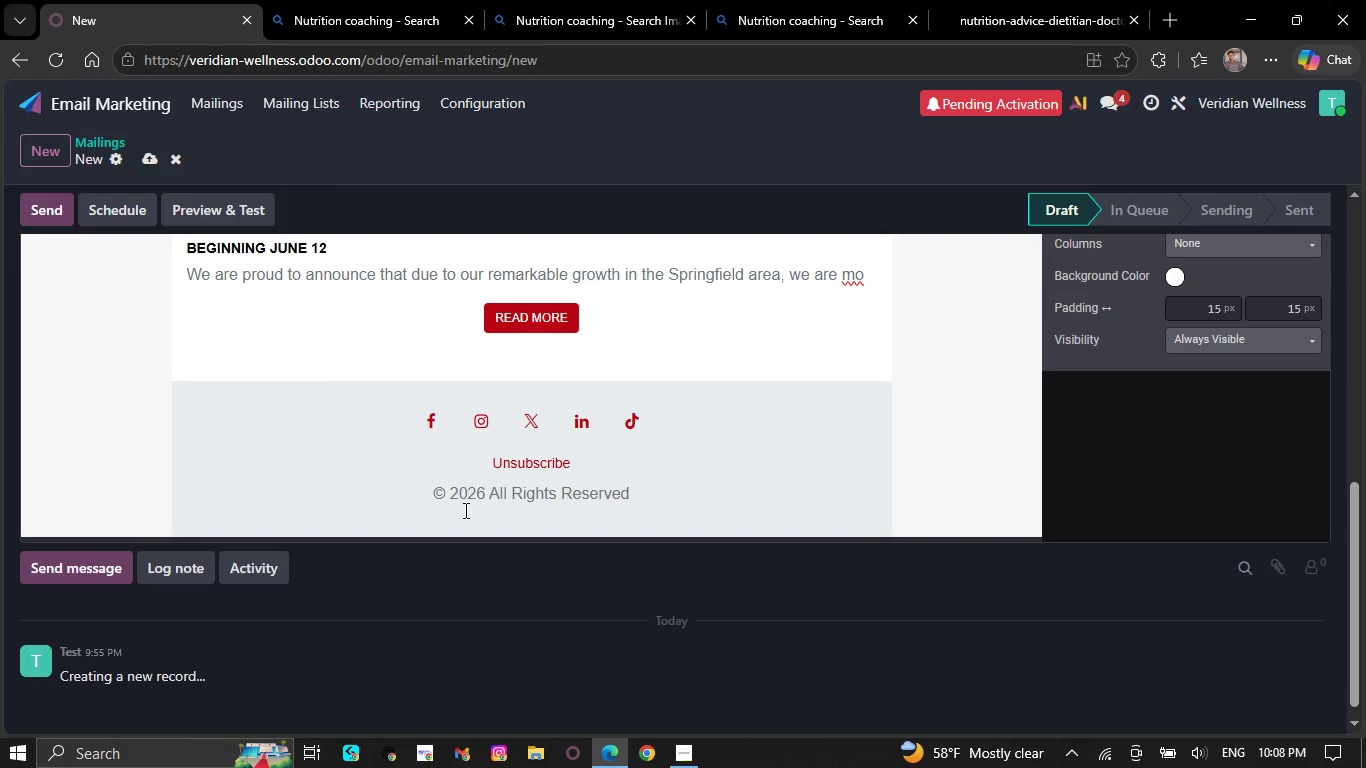 
key(Backspace)
 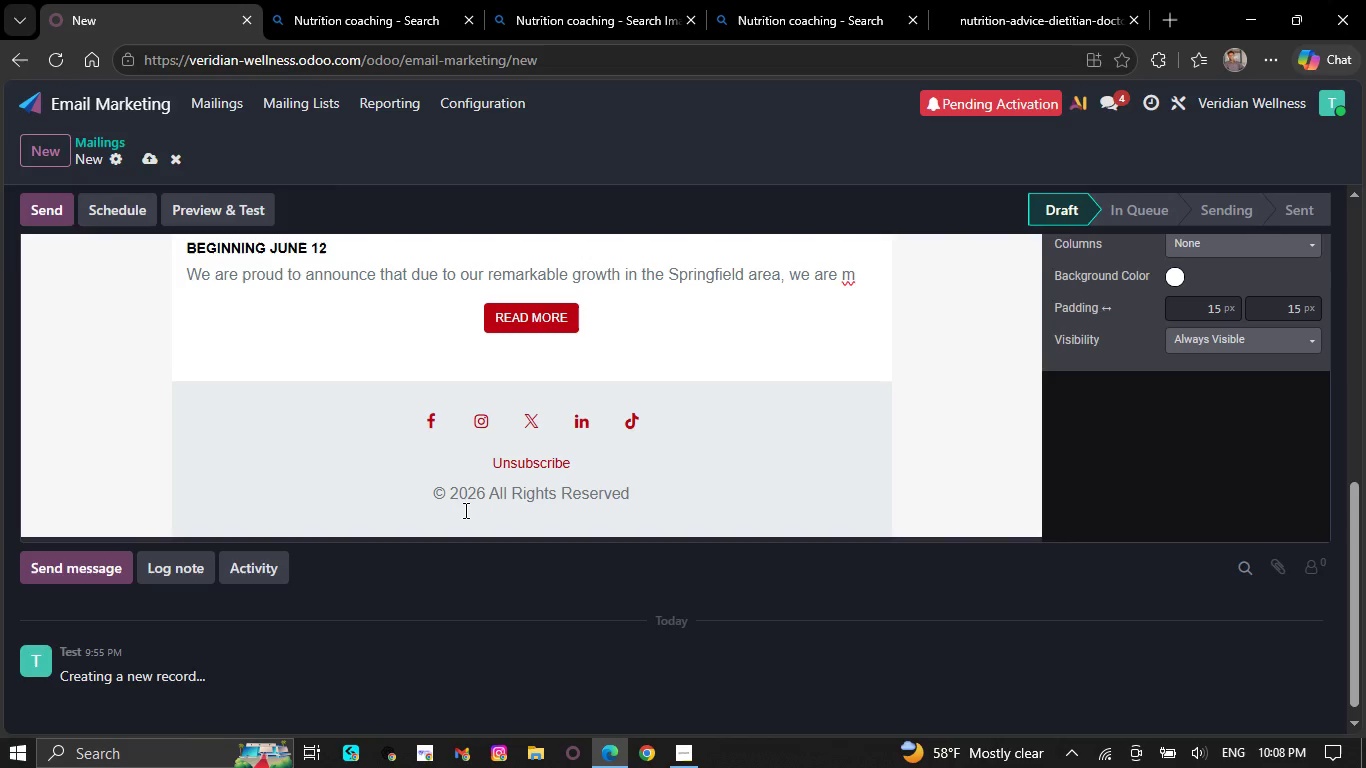 
key(Backspace)
 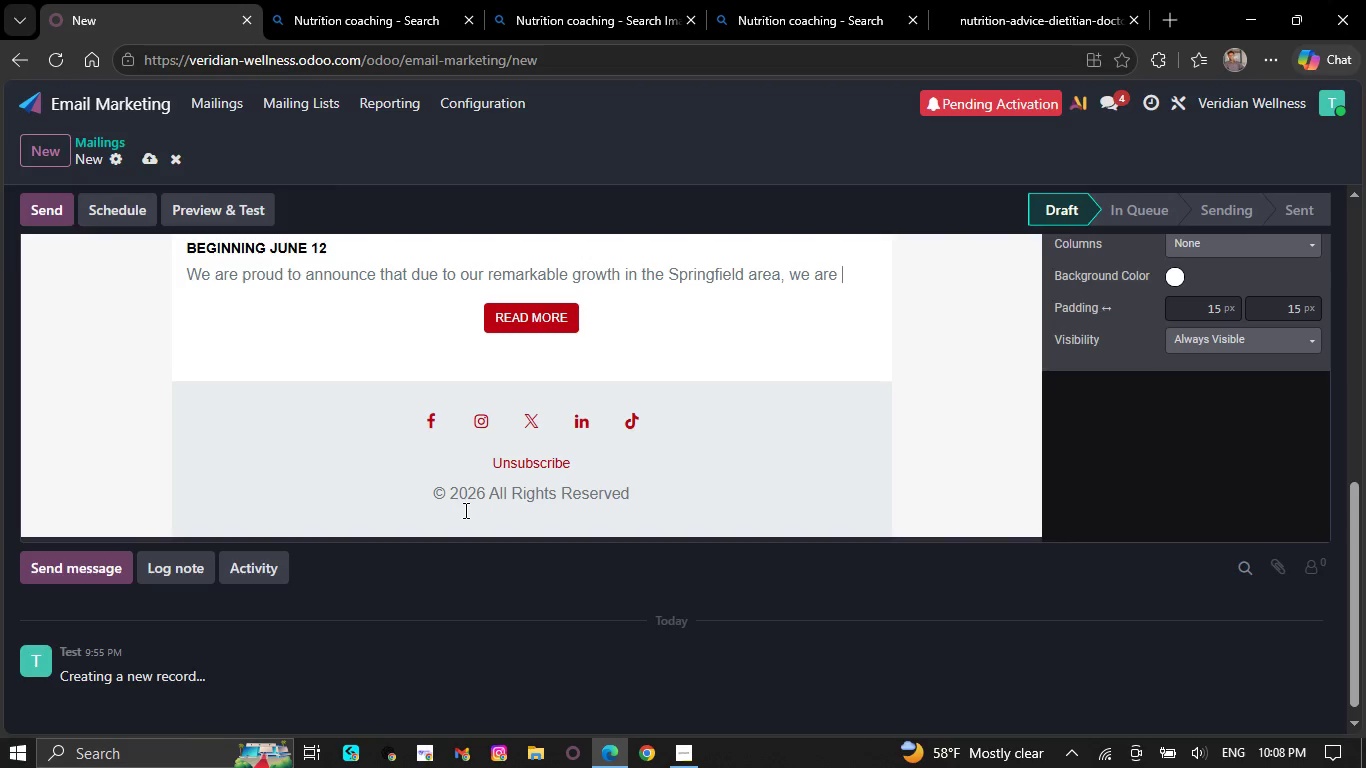 
key(Backspace)
 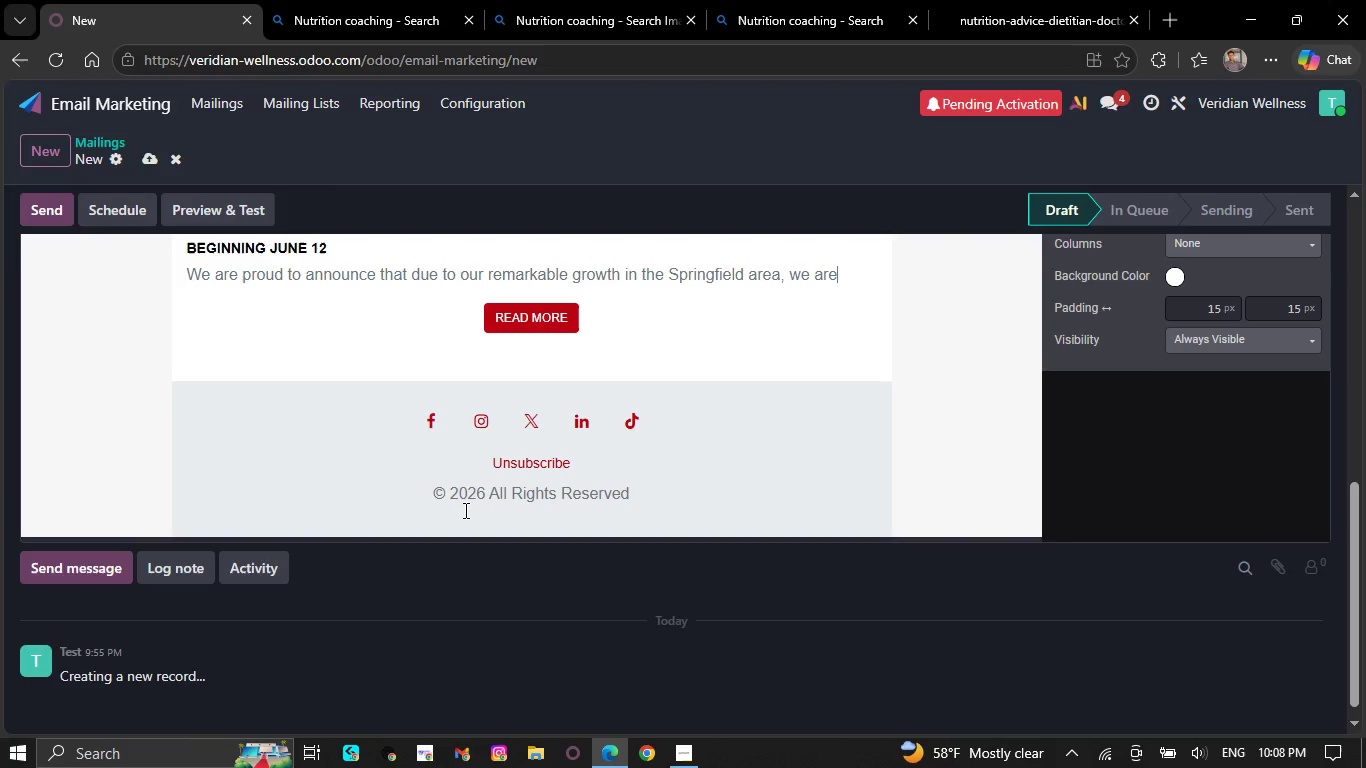 
key(Backspace)
 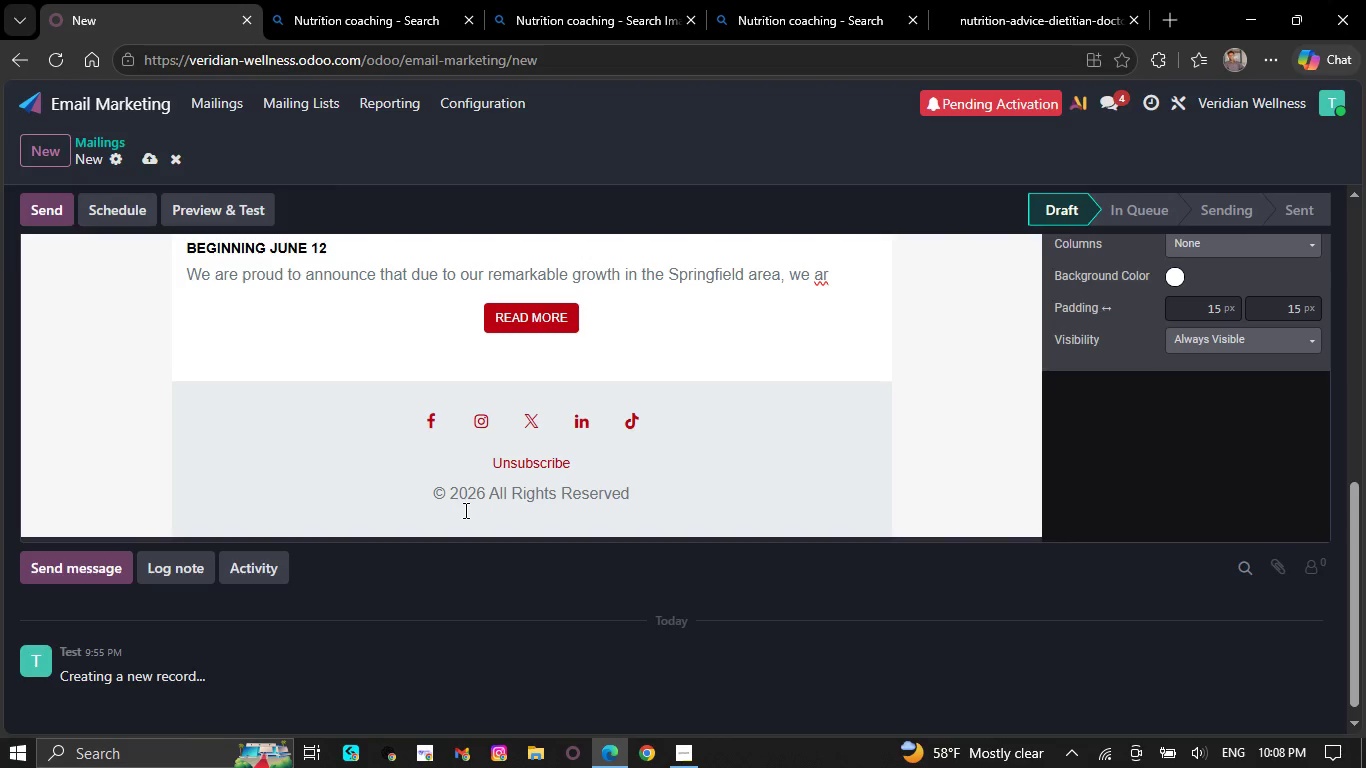 
key(Backspace)
 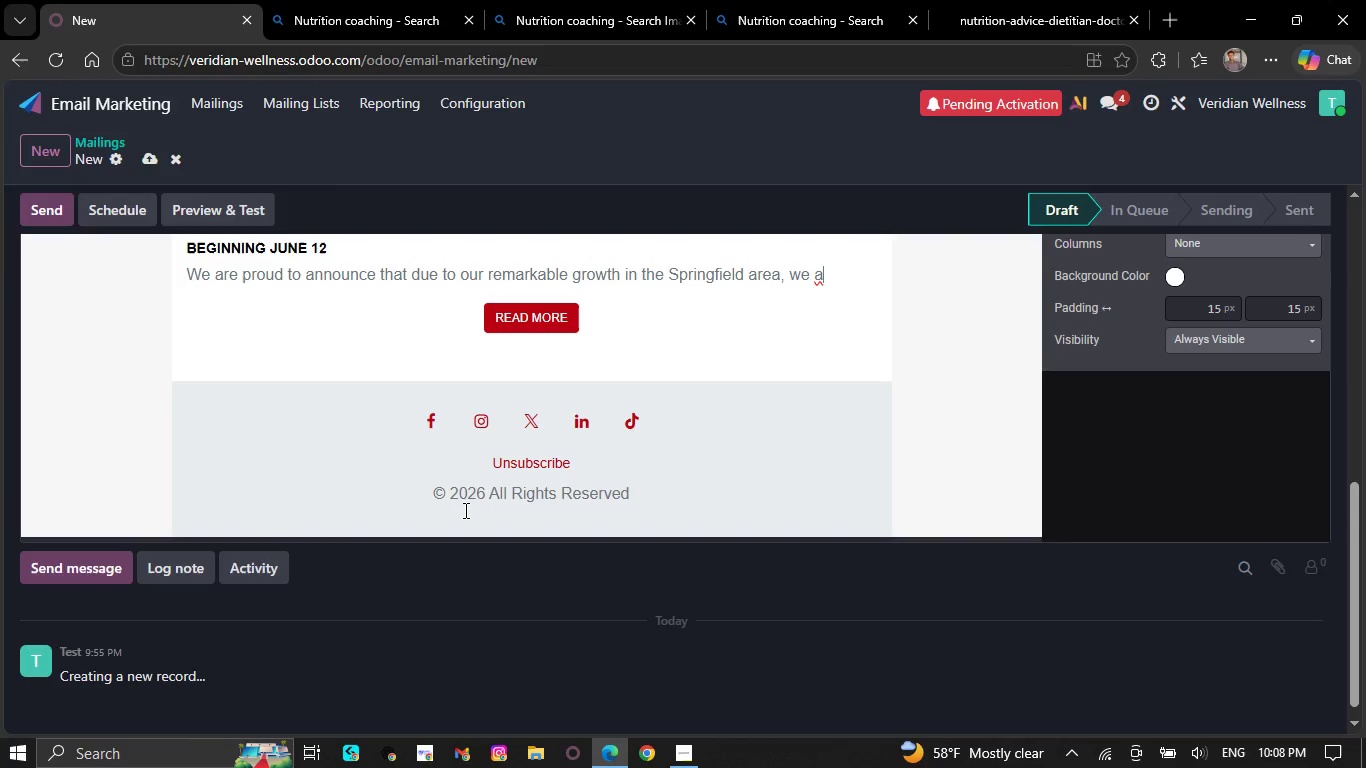 
key(Backspace)
 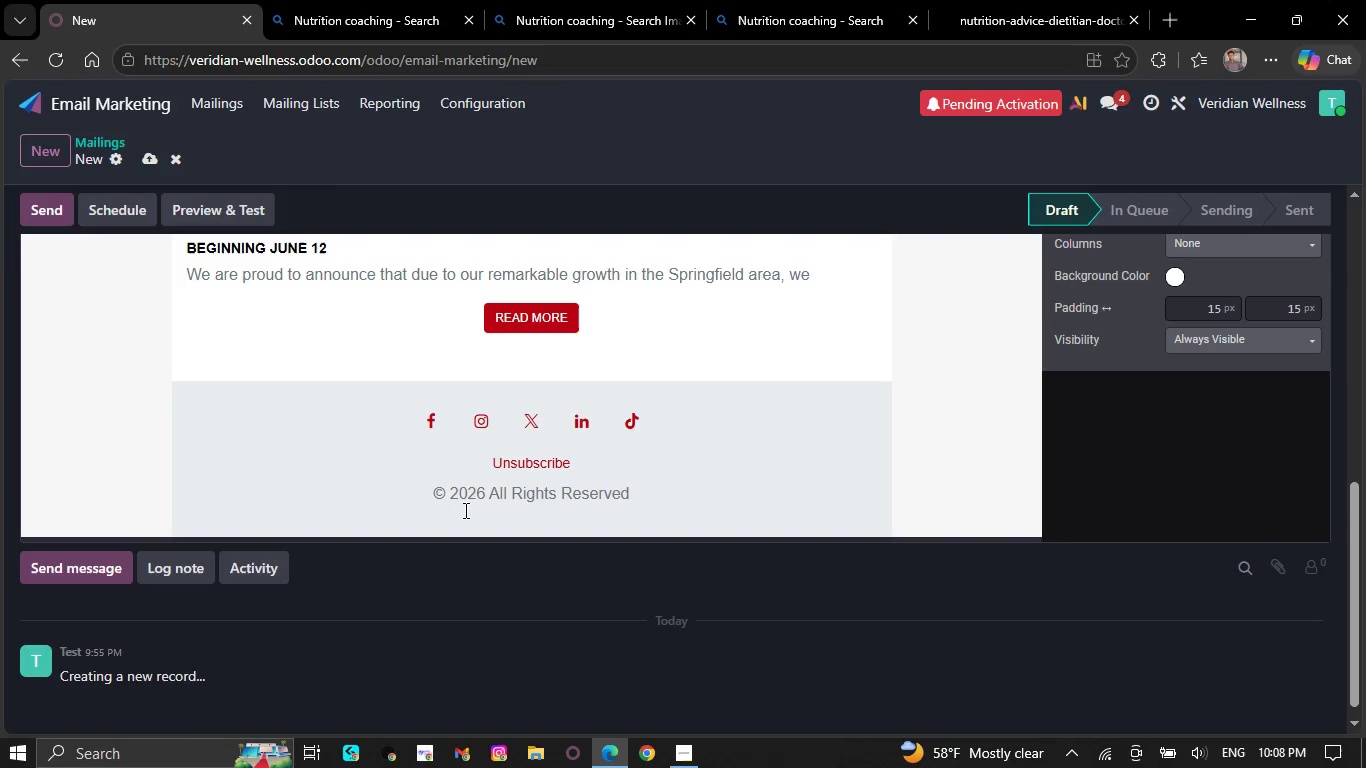 
key(Backspace)
 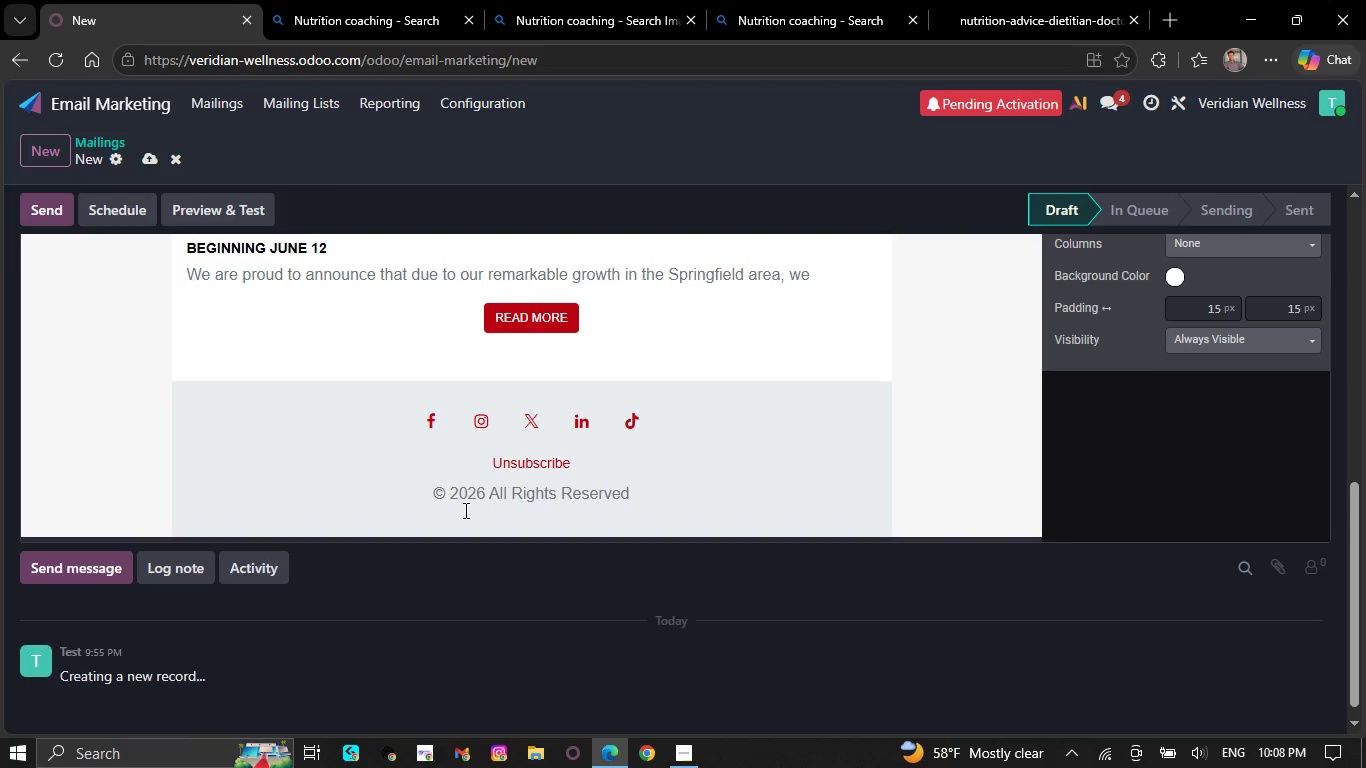 
key(Backspace)
 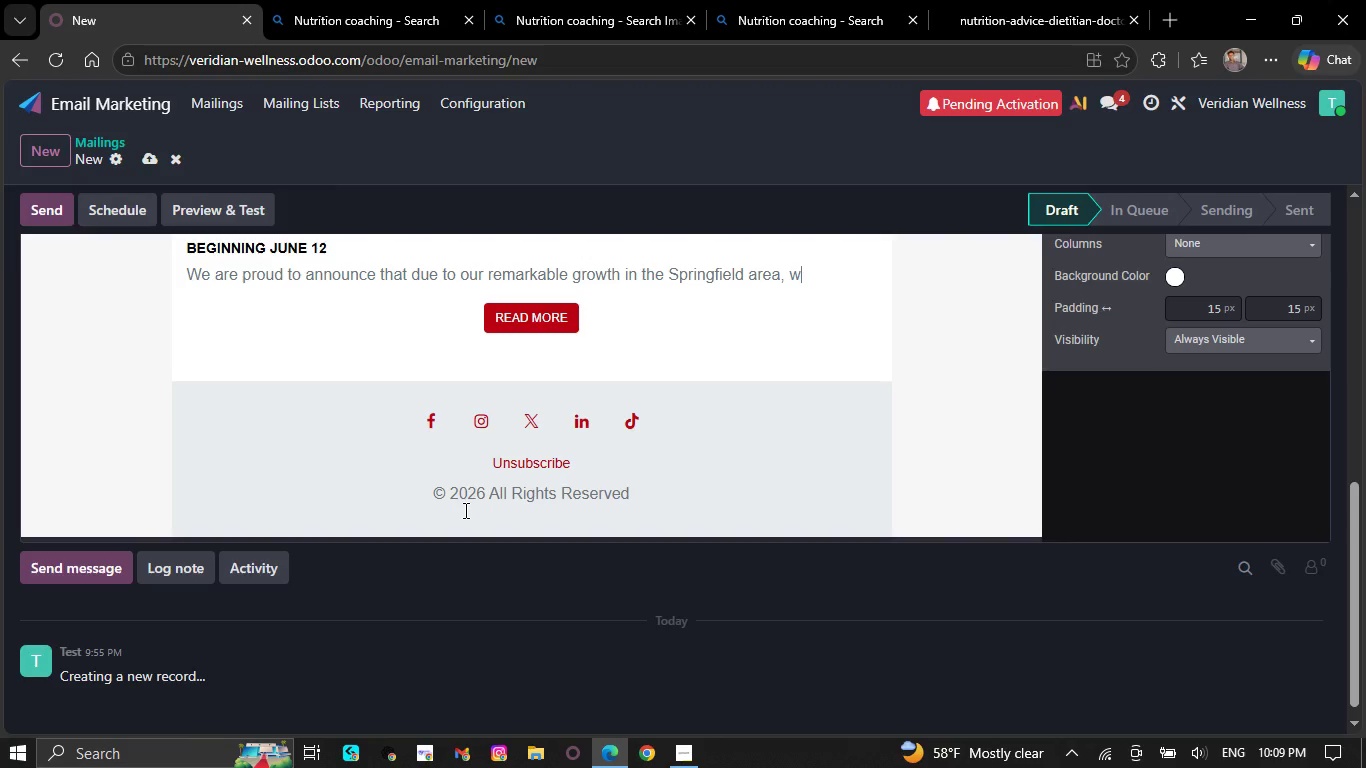 
key(Backspace)
 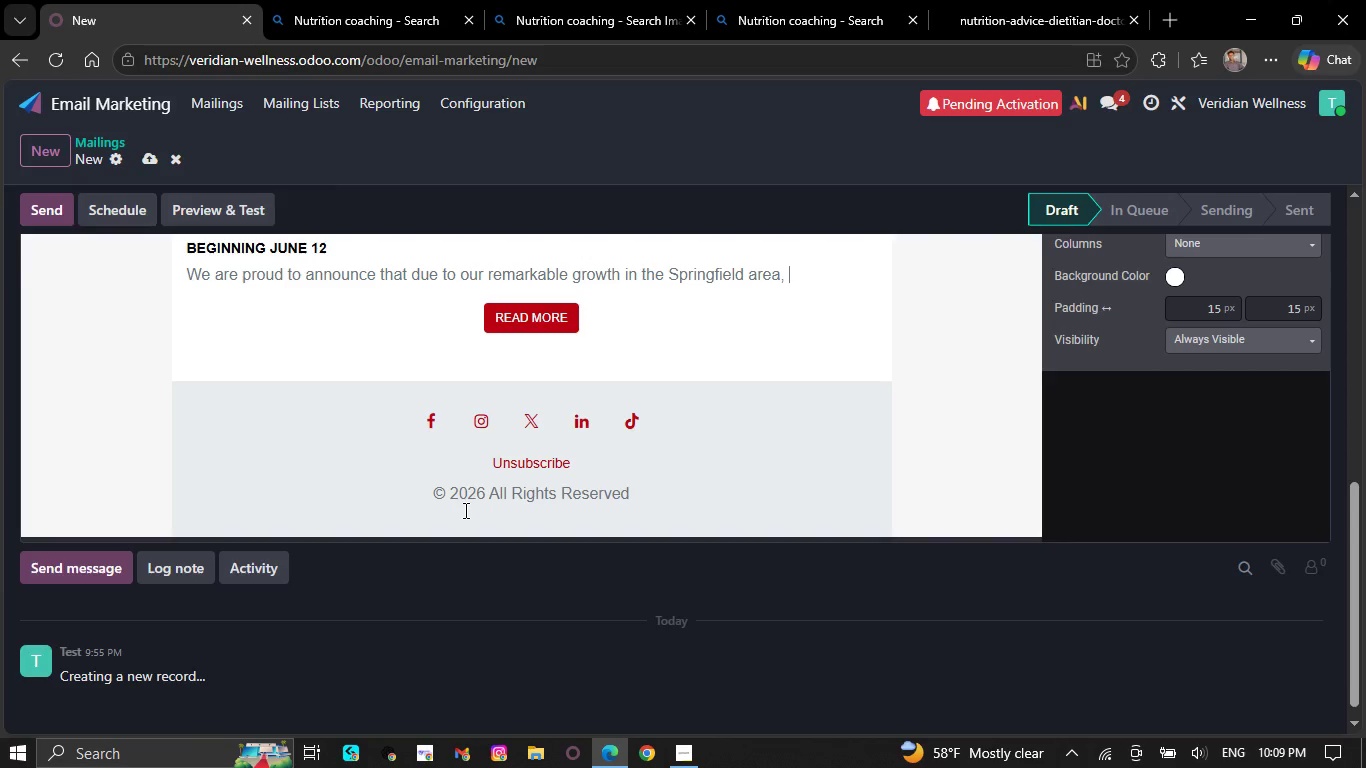 
key(Backspace)
 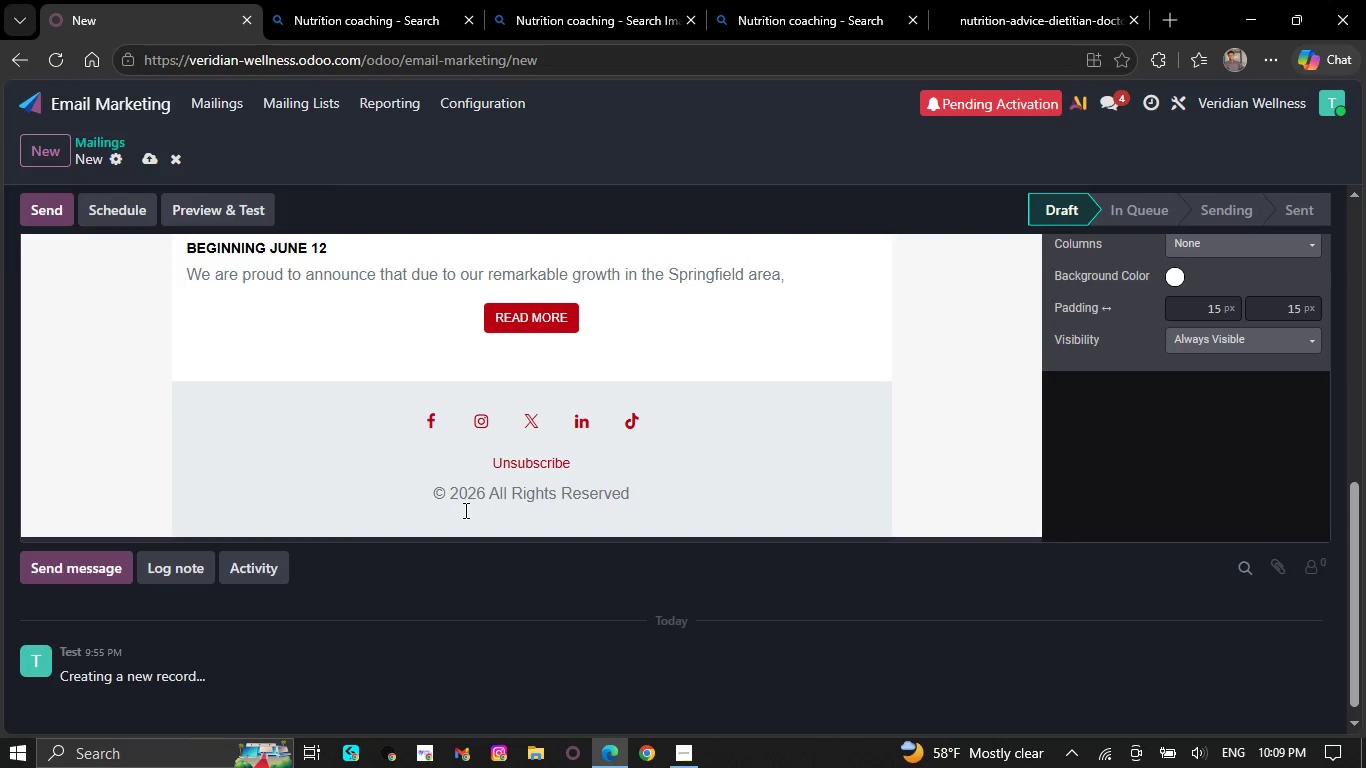 
key(Backspace)
 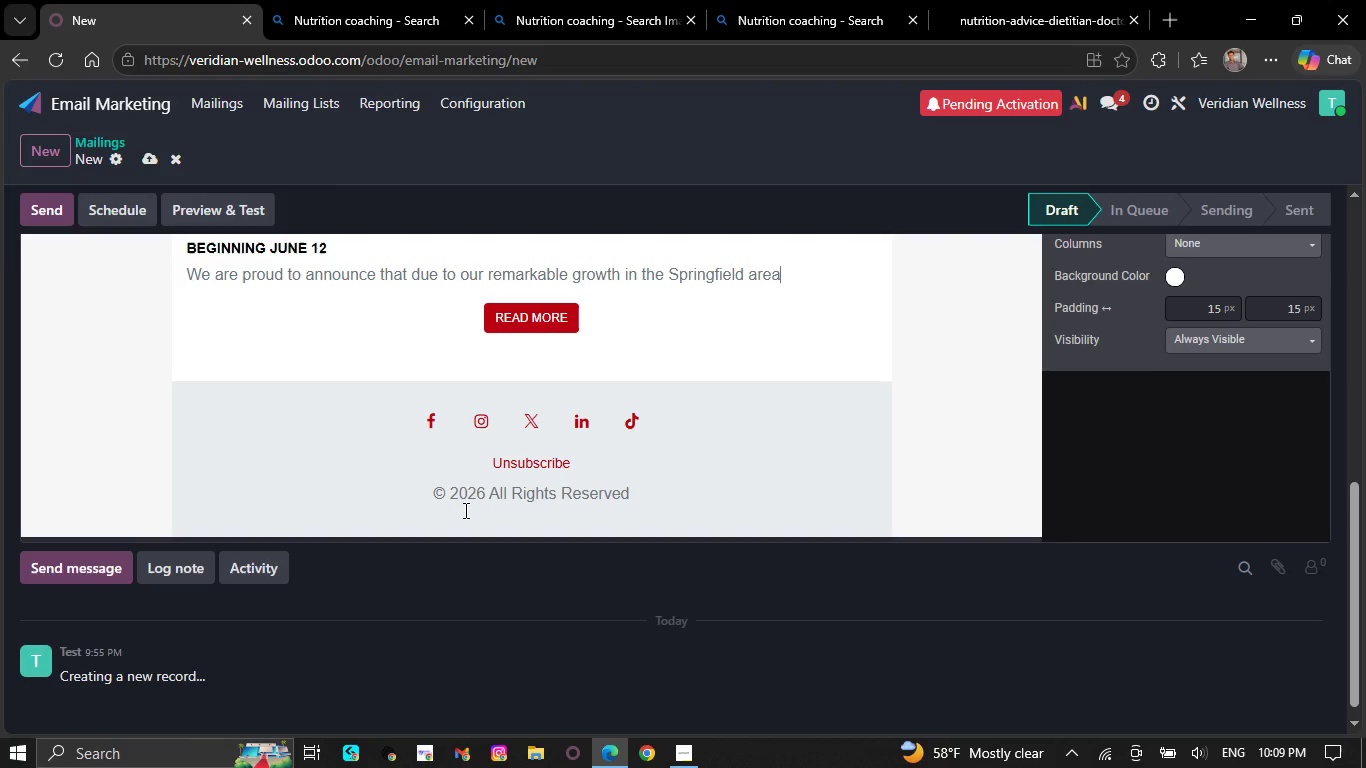 
key(Backspace)
 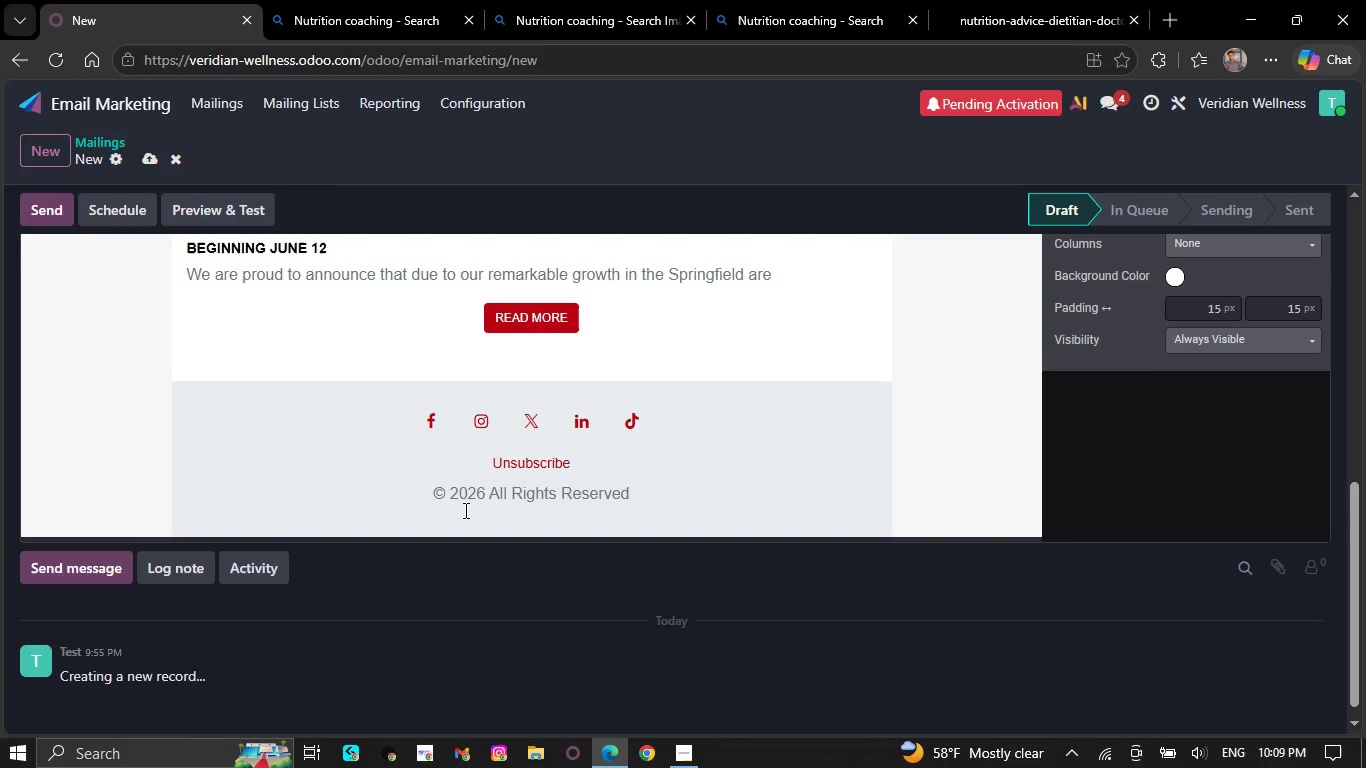 
key(Backspace)
 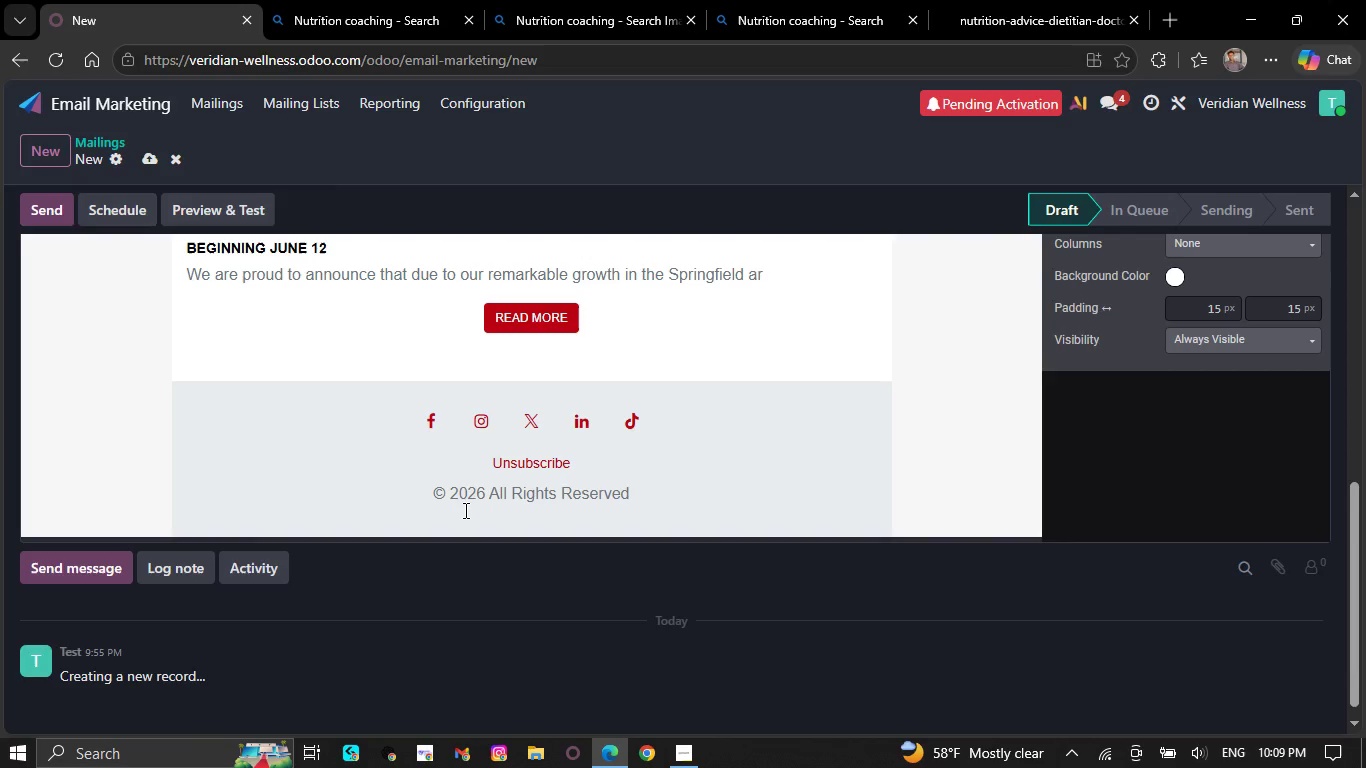 
key(Backspace)
 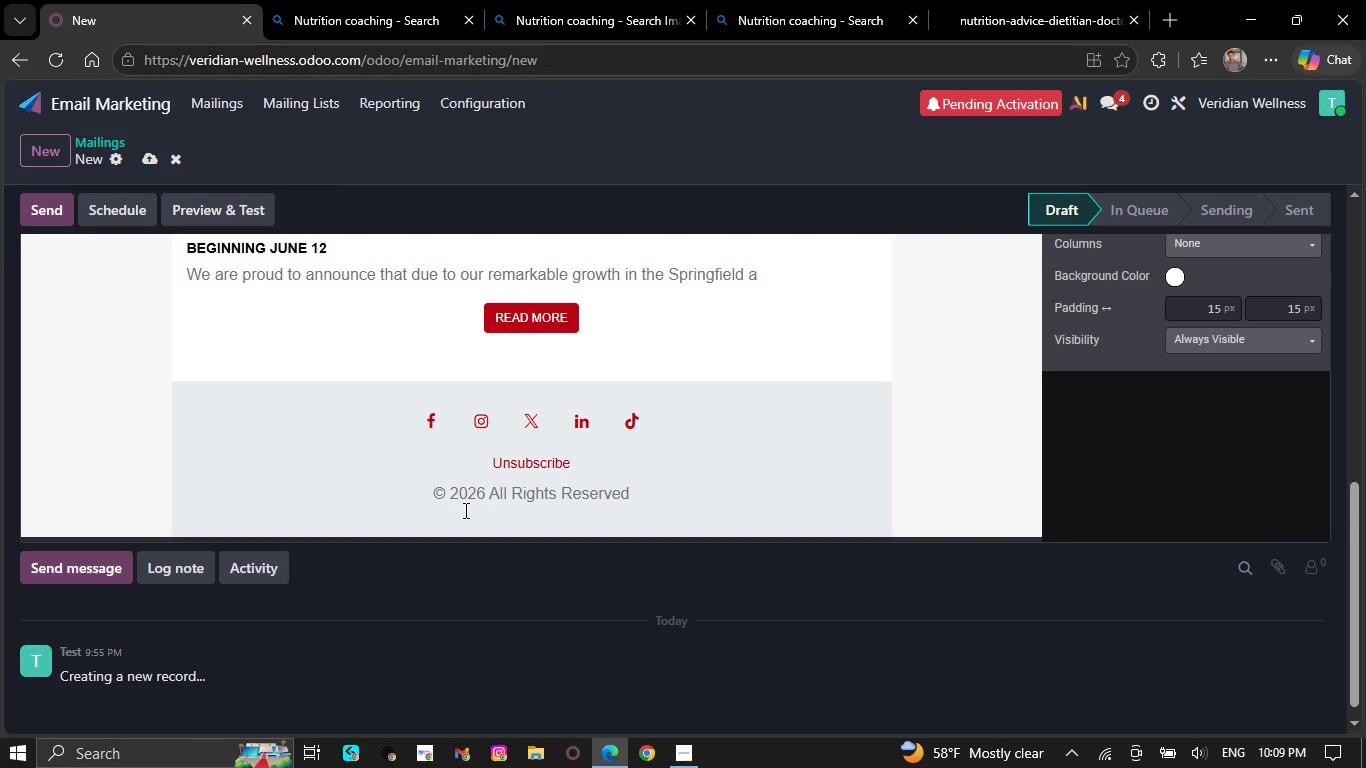 
key(Backspace)
 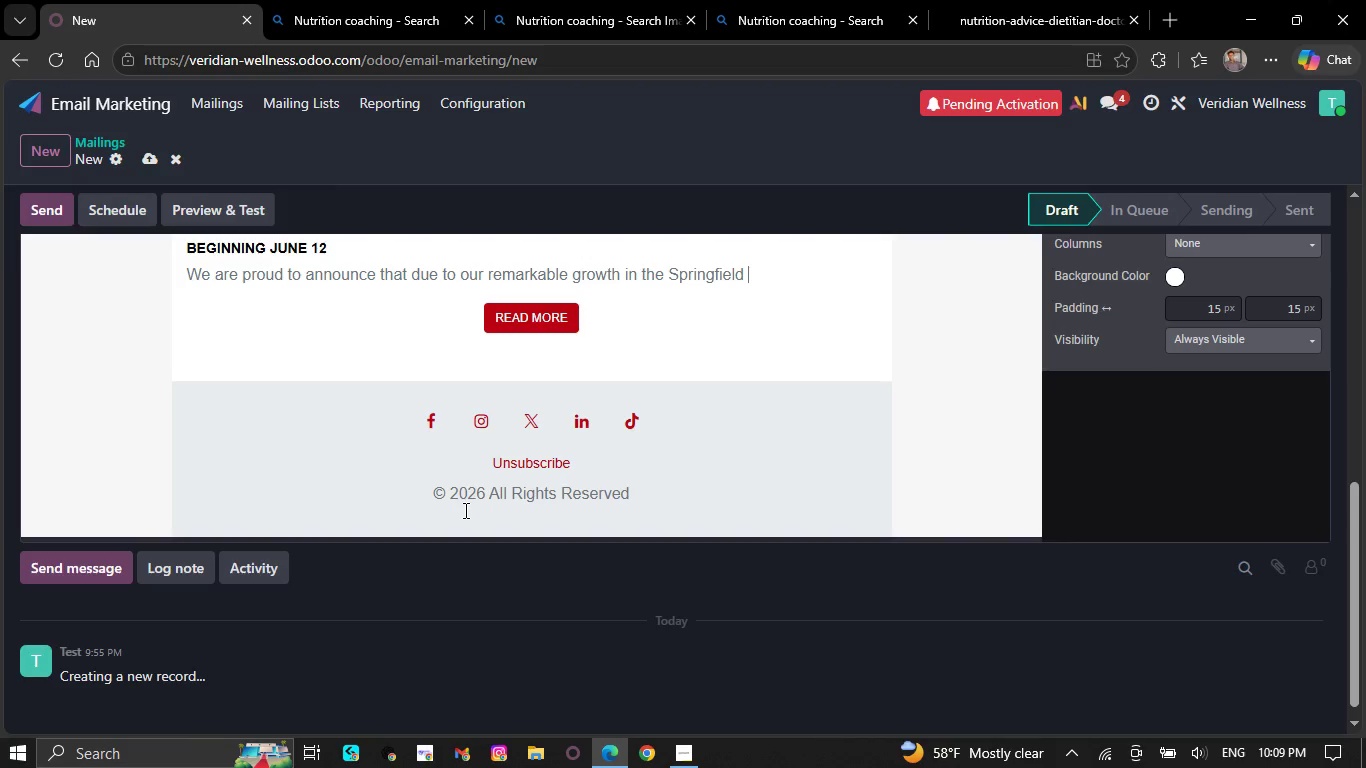 
key(Backspace)
 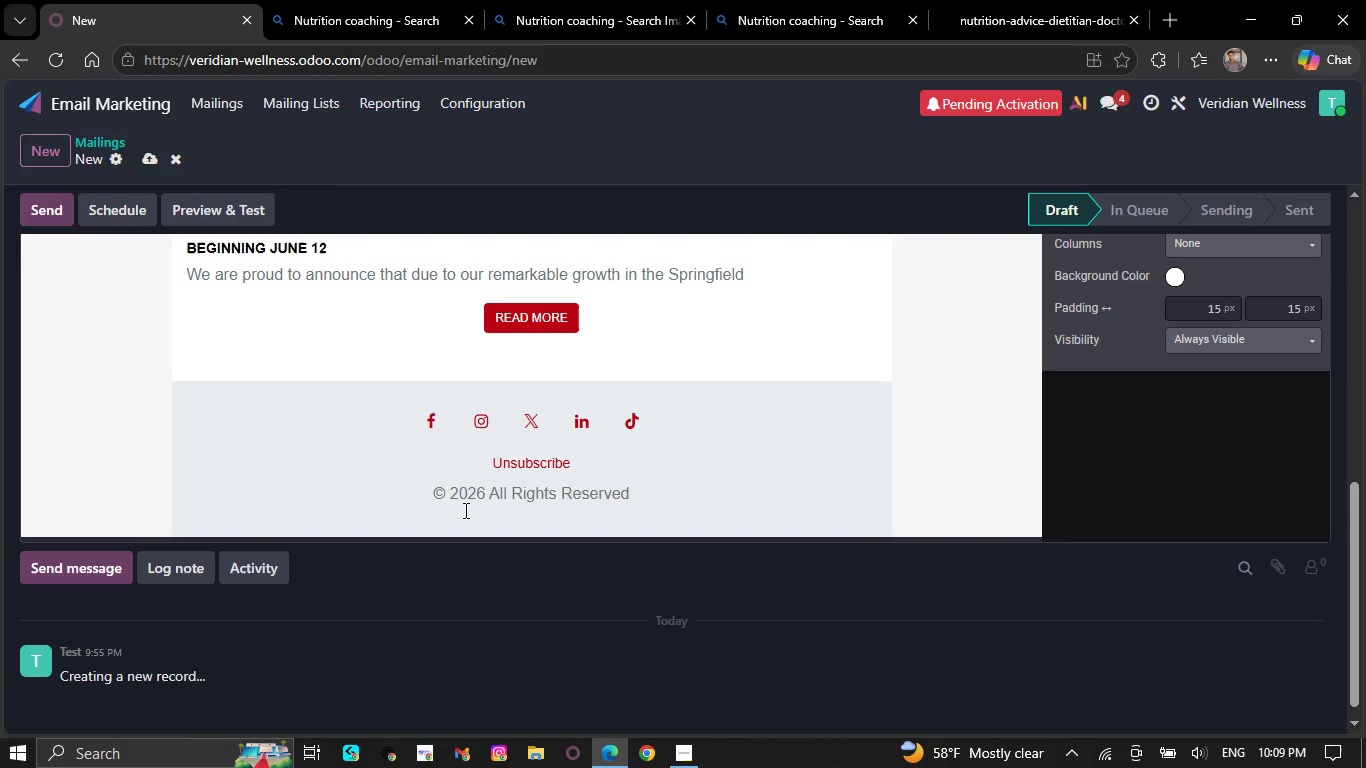 
key(Backspace)
 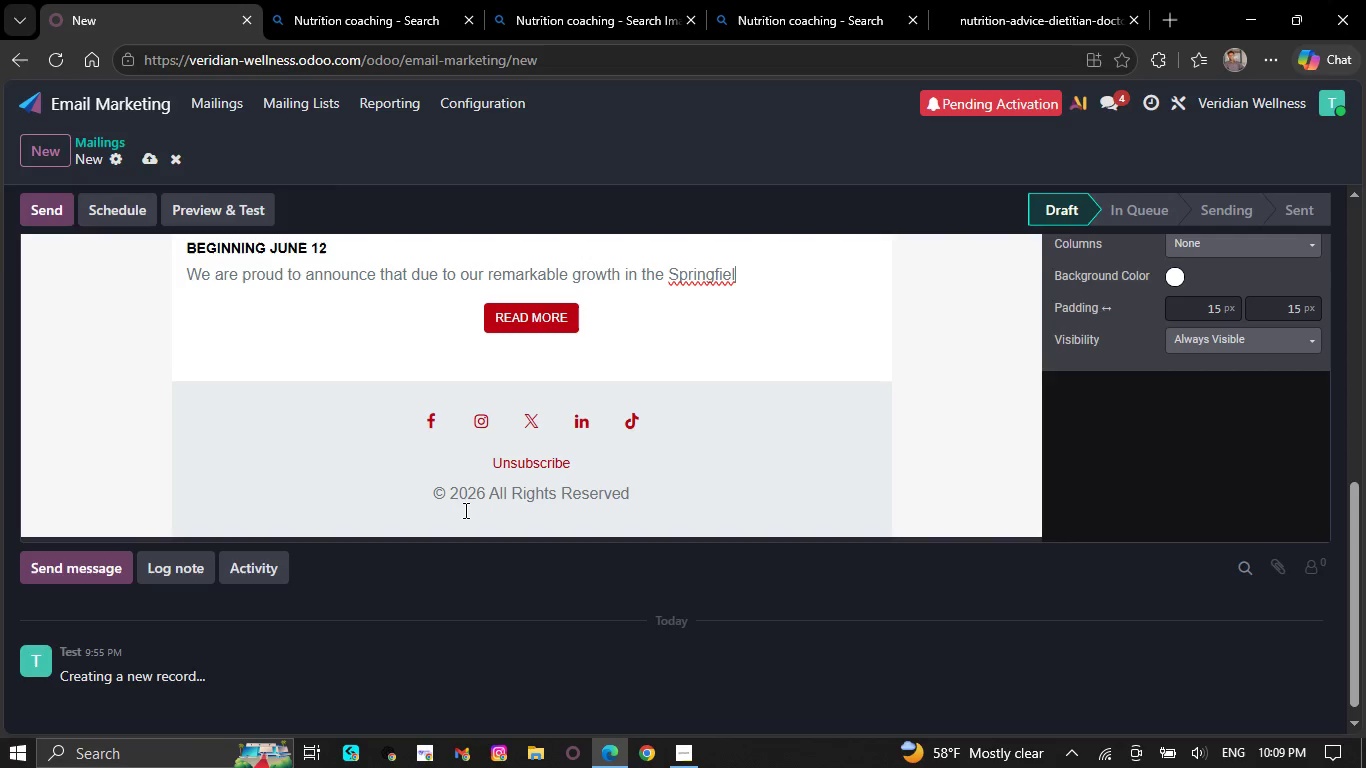 
wait(6.17)
 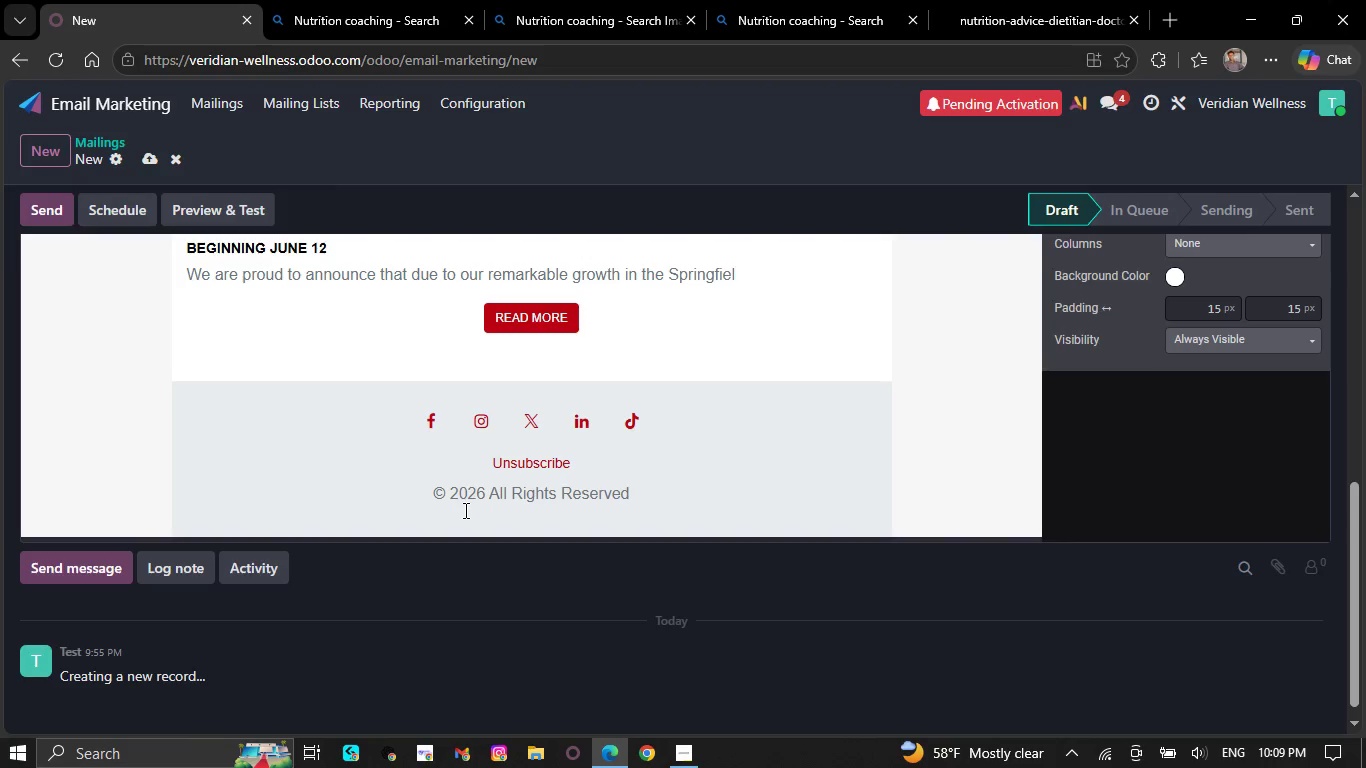 
key(Backspace)
 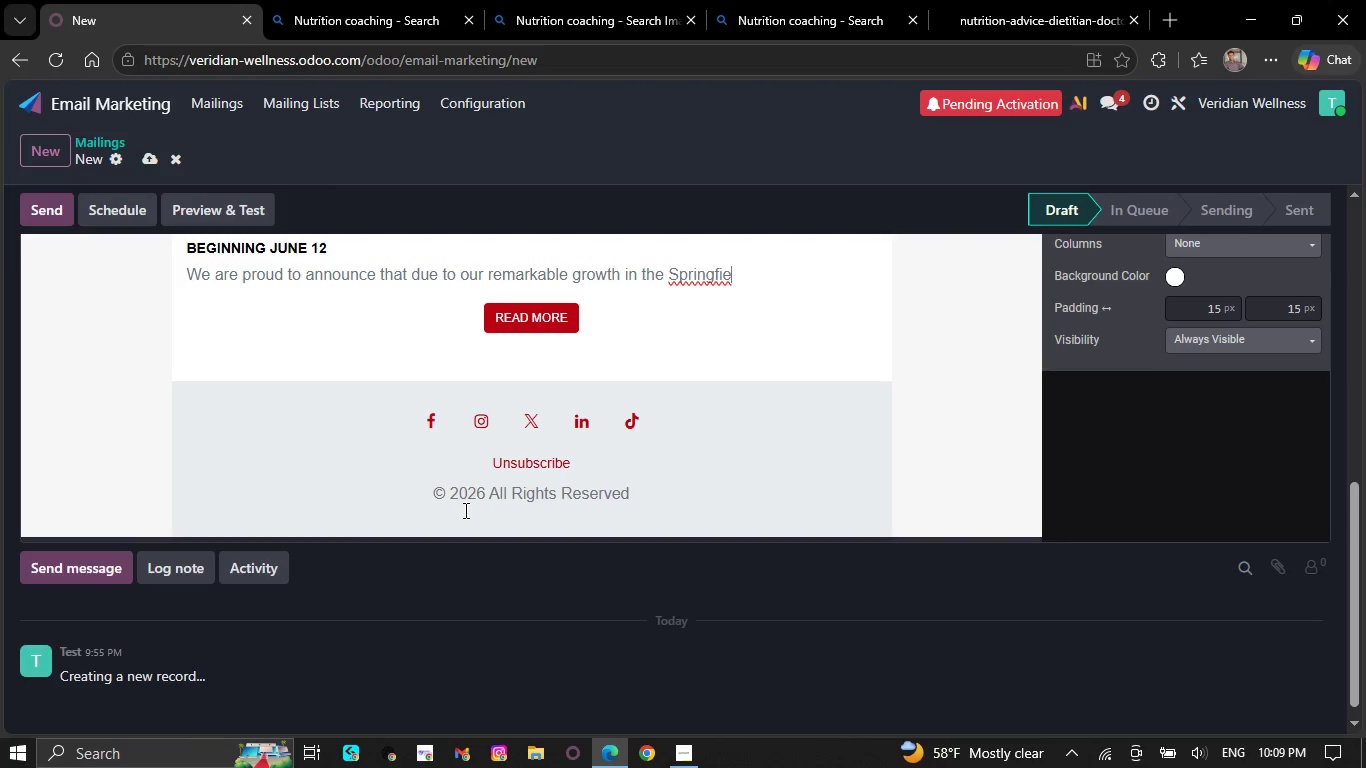 
key(Backspace)
 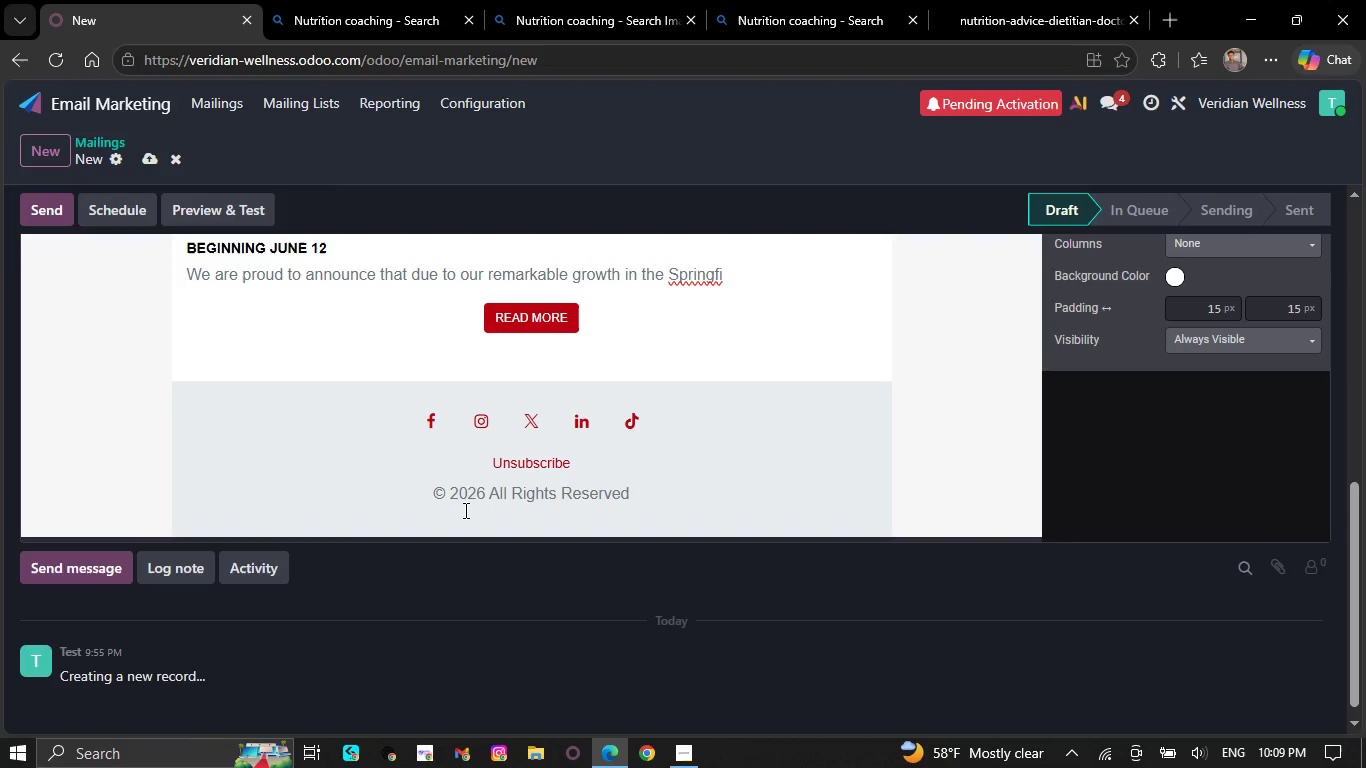 
key(Backspace)
 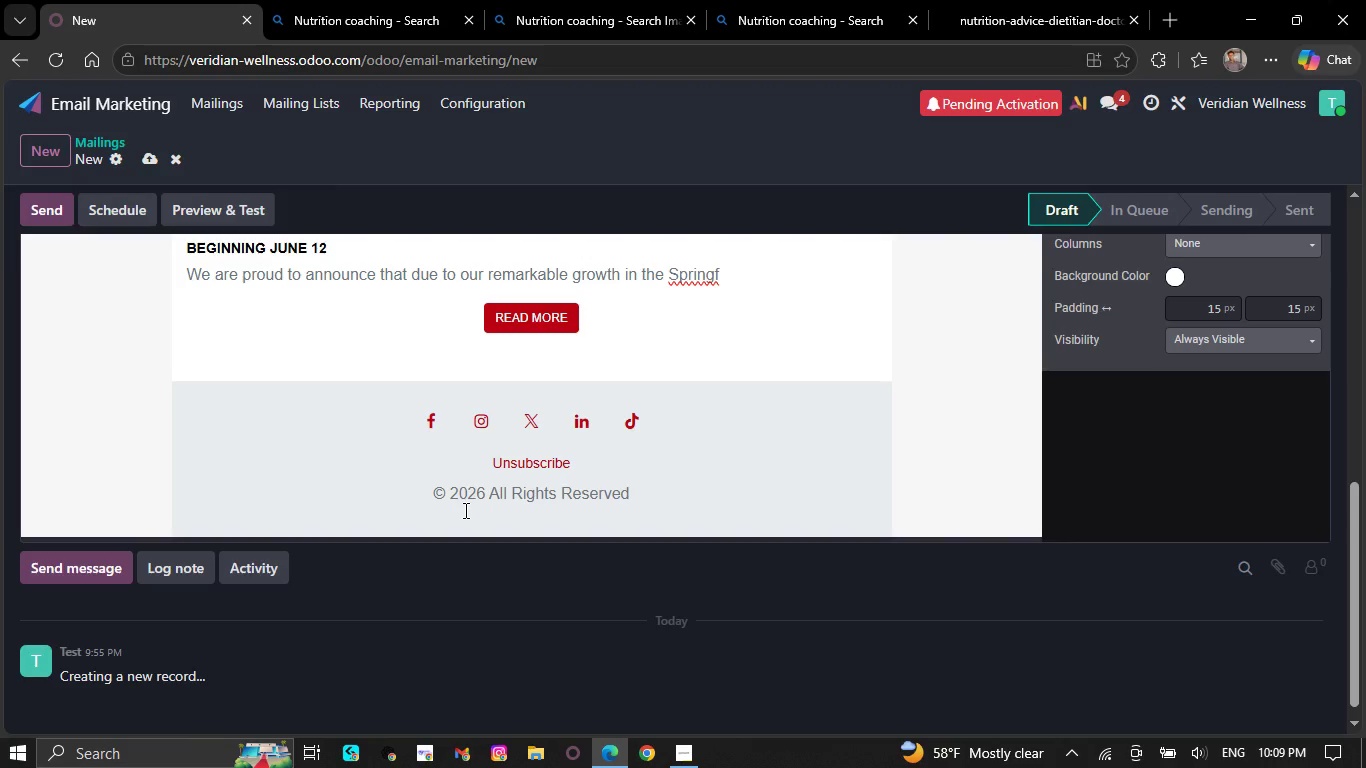 
key(Backspace)
 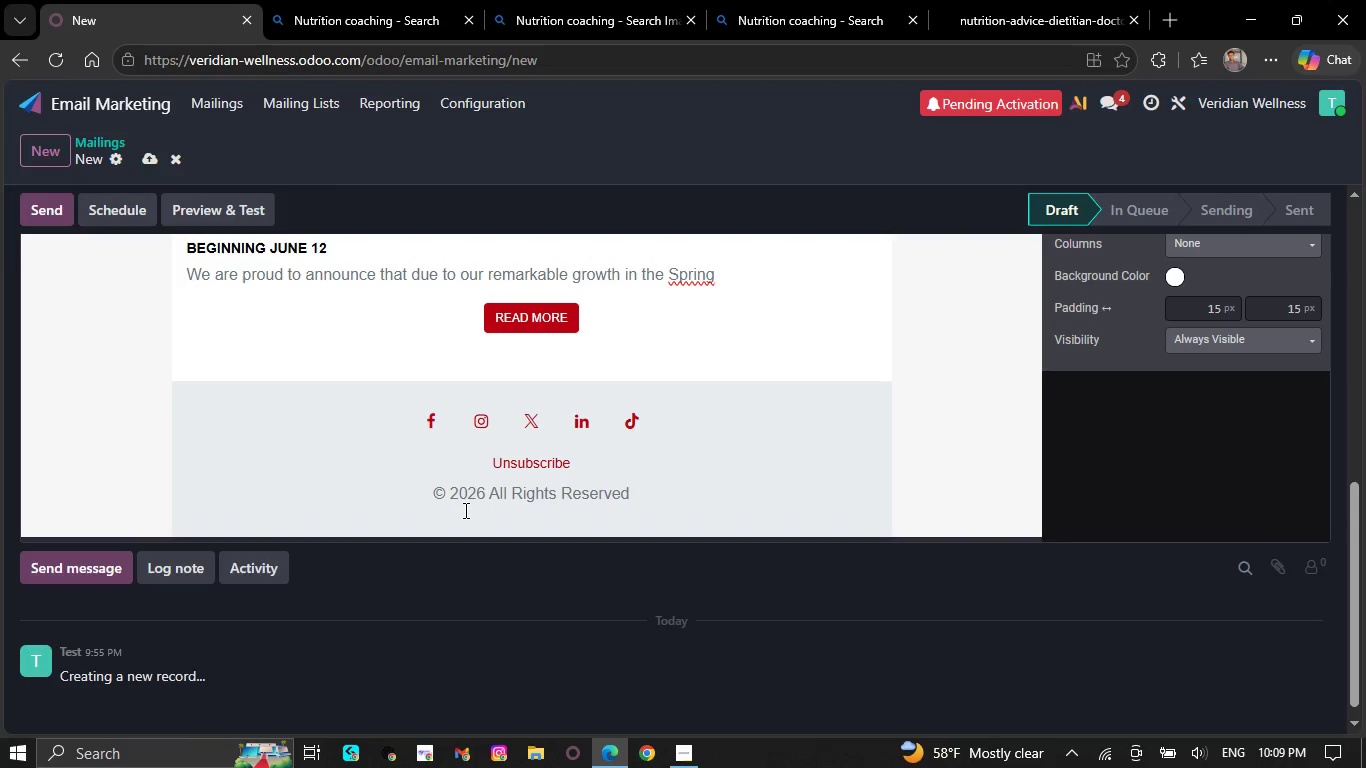 
key(Backspace)
 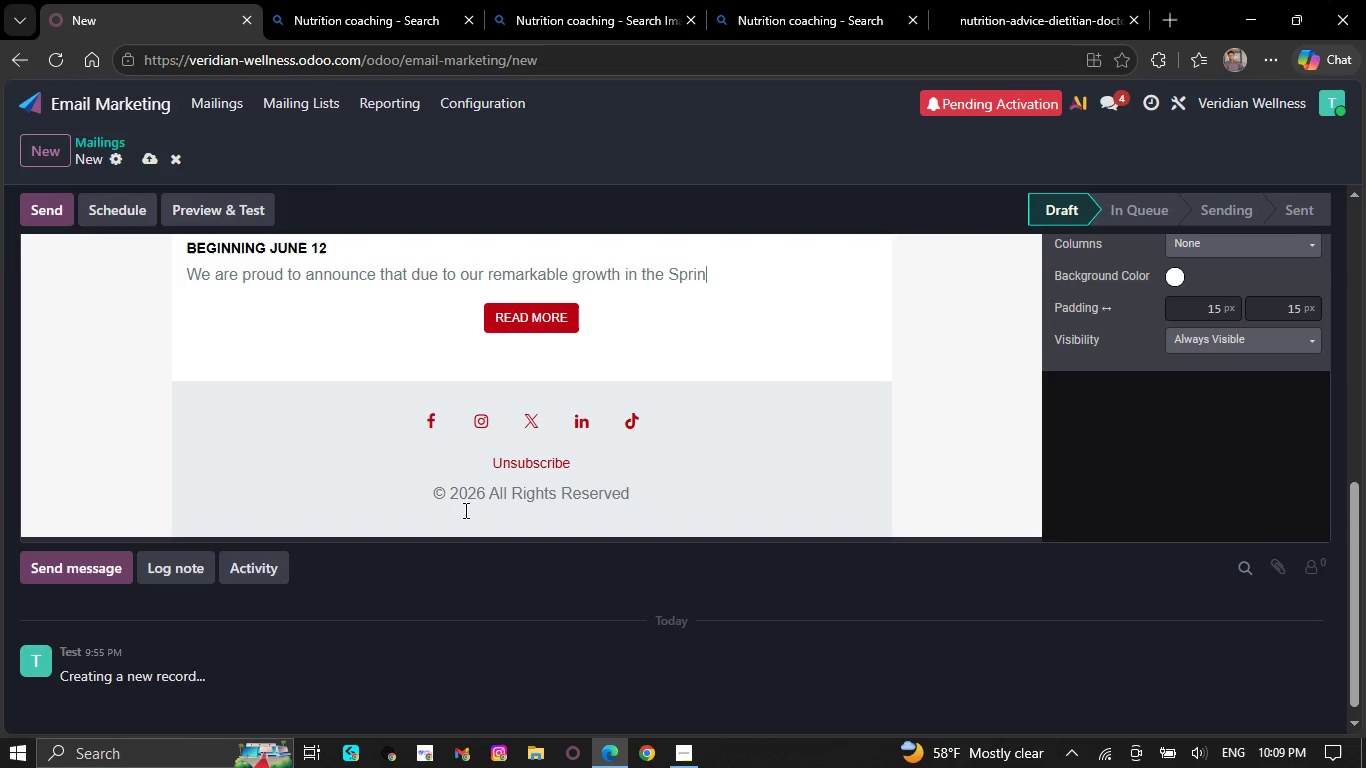 
key(Backspace)
 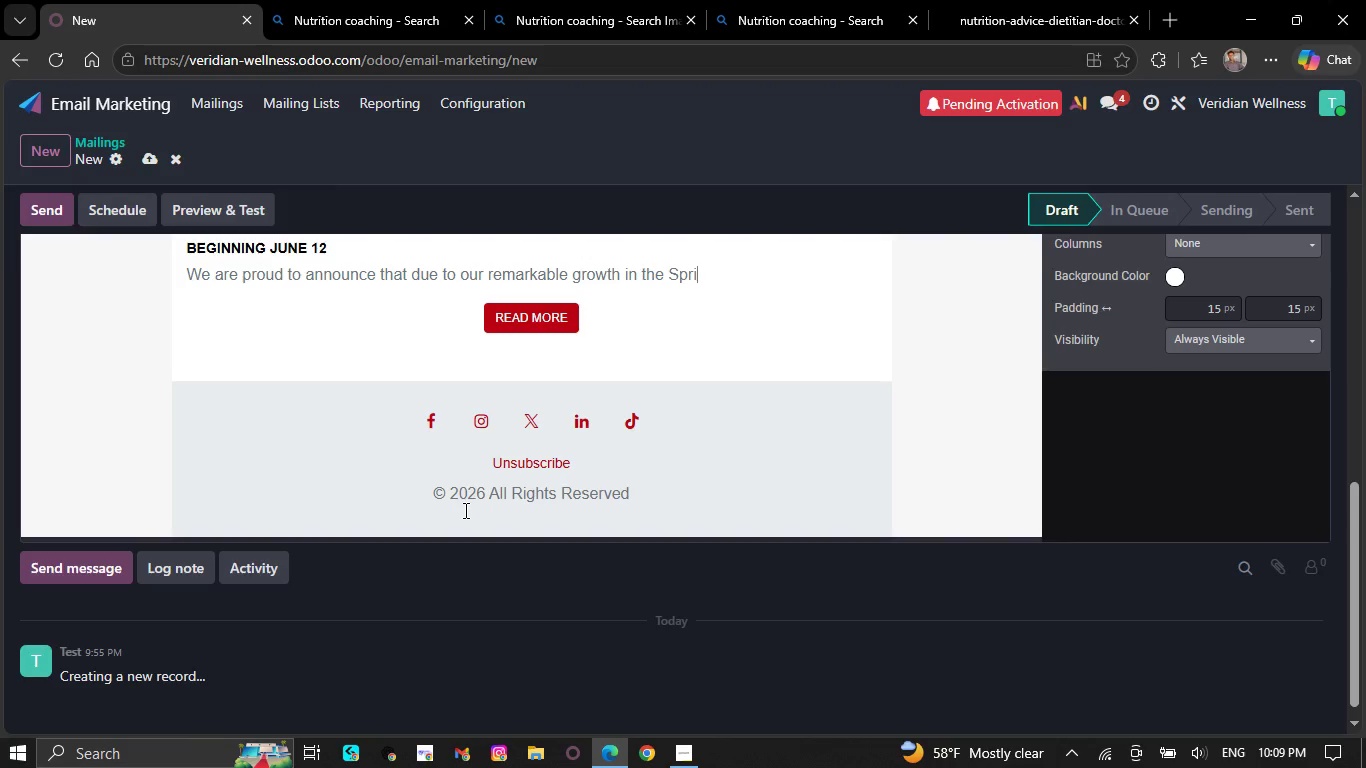 
key(Backspace)
 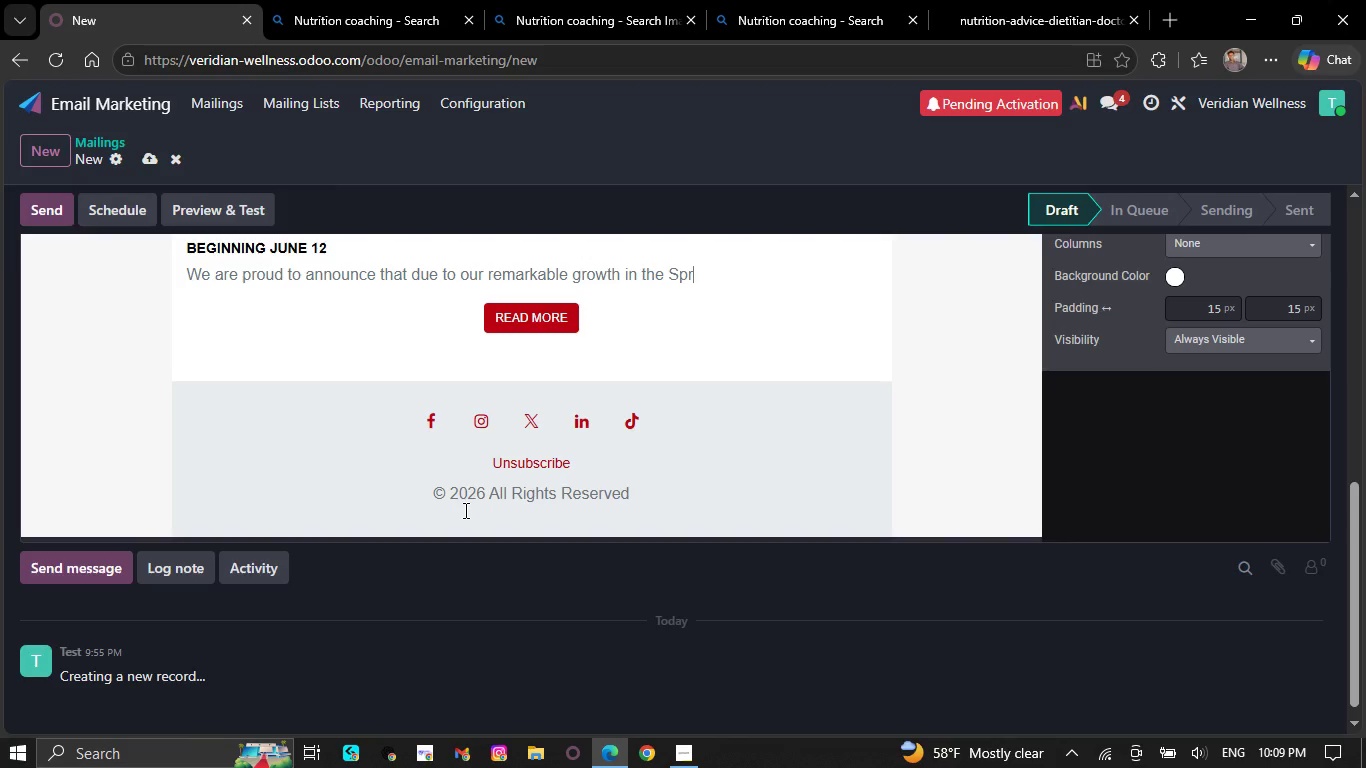 
key(Backspace)
 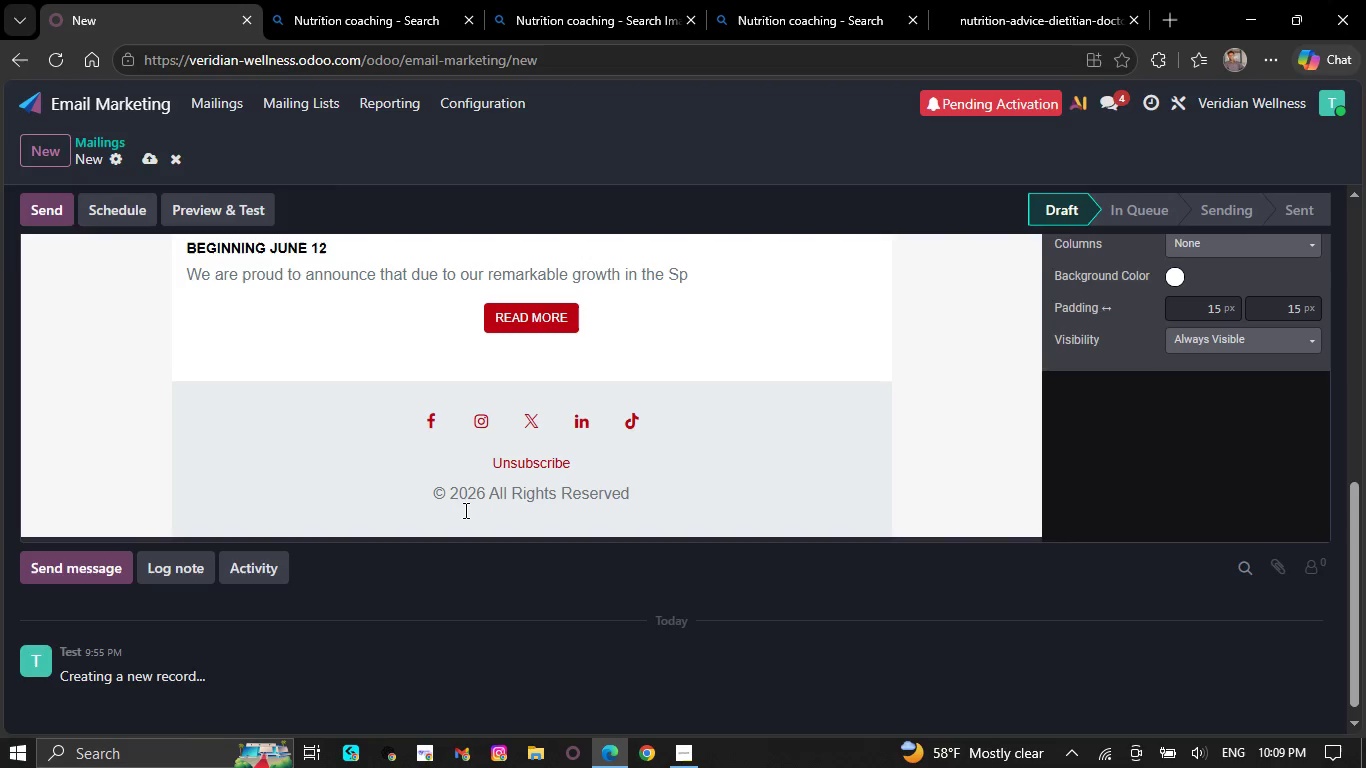 
key(Backspace)
 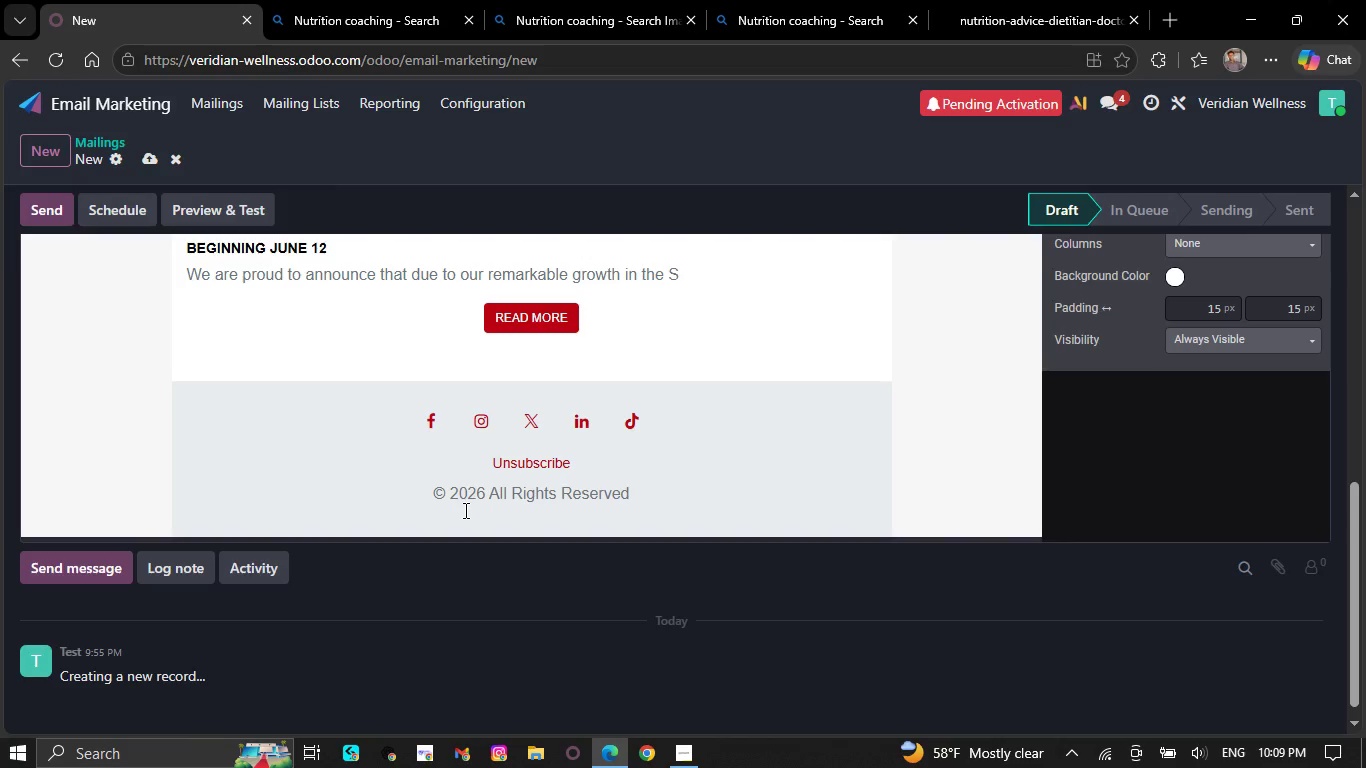 
wait(8.77)
 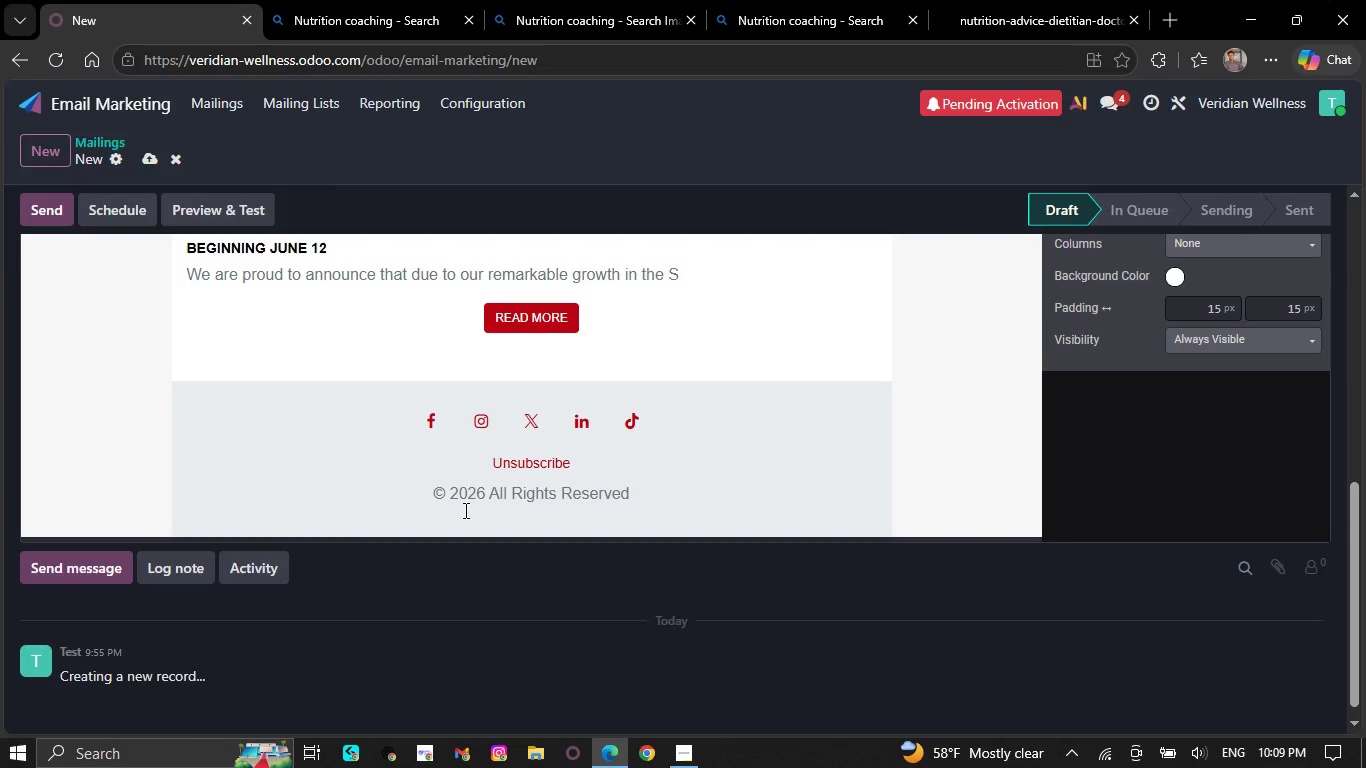 
key(Backspace)
 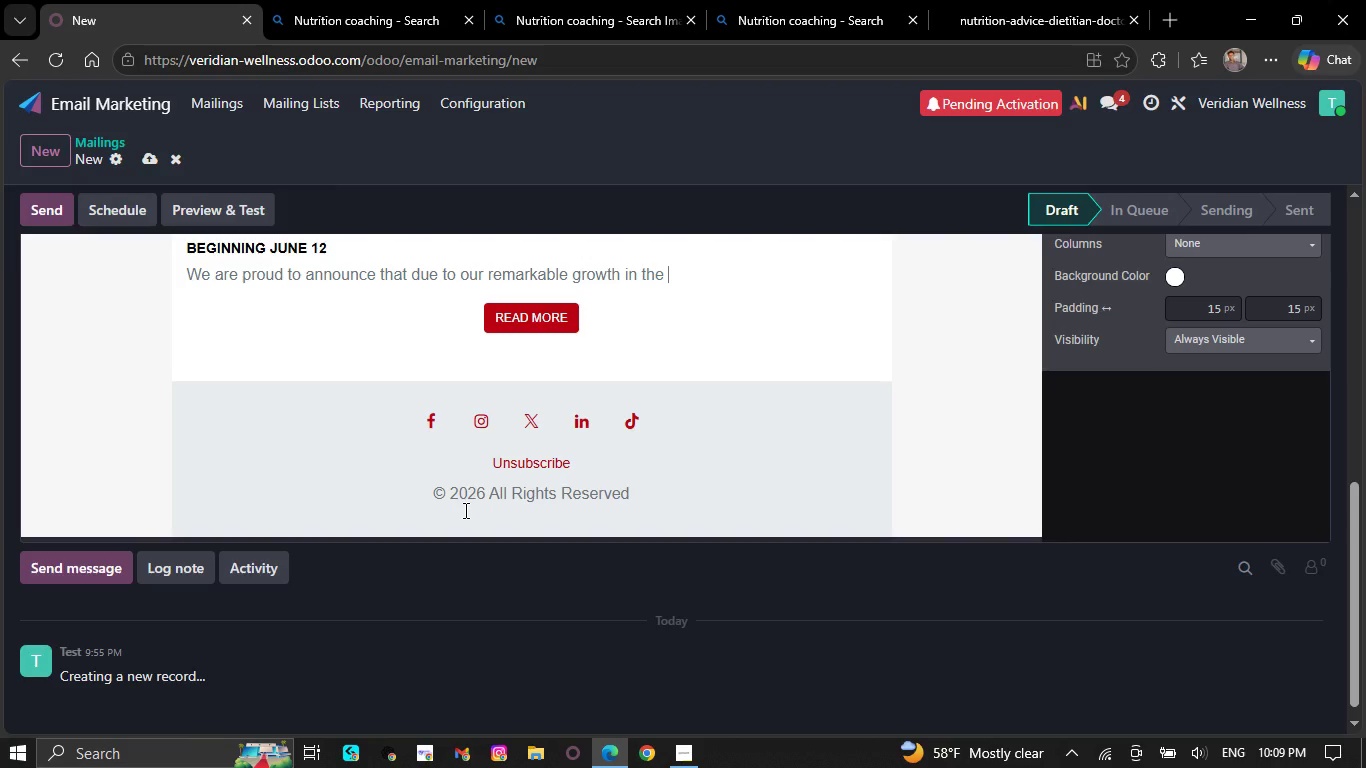 
key(Backspace)
 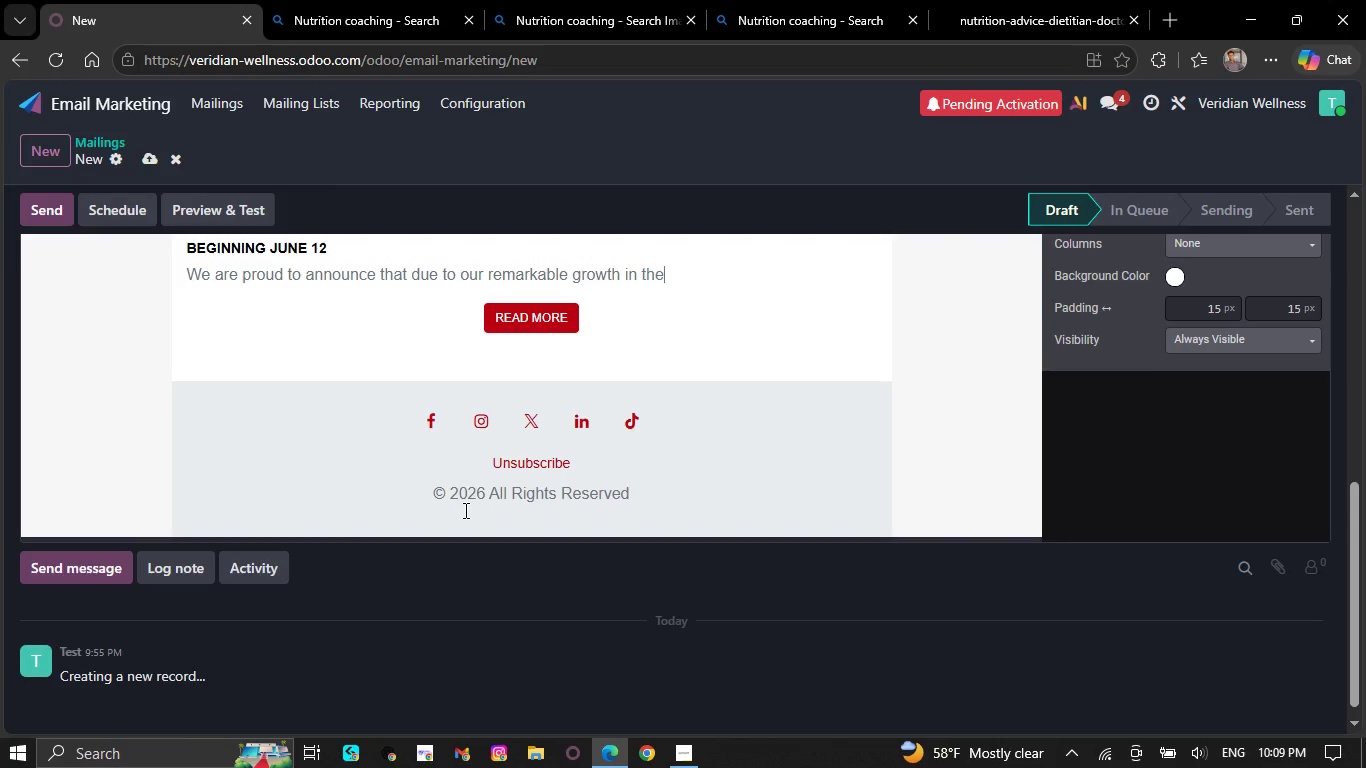 
key(Backspace)
 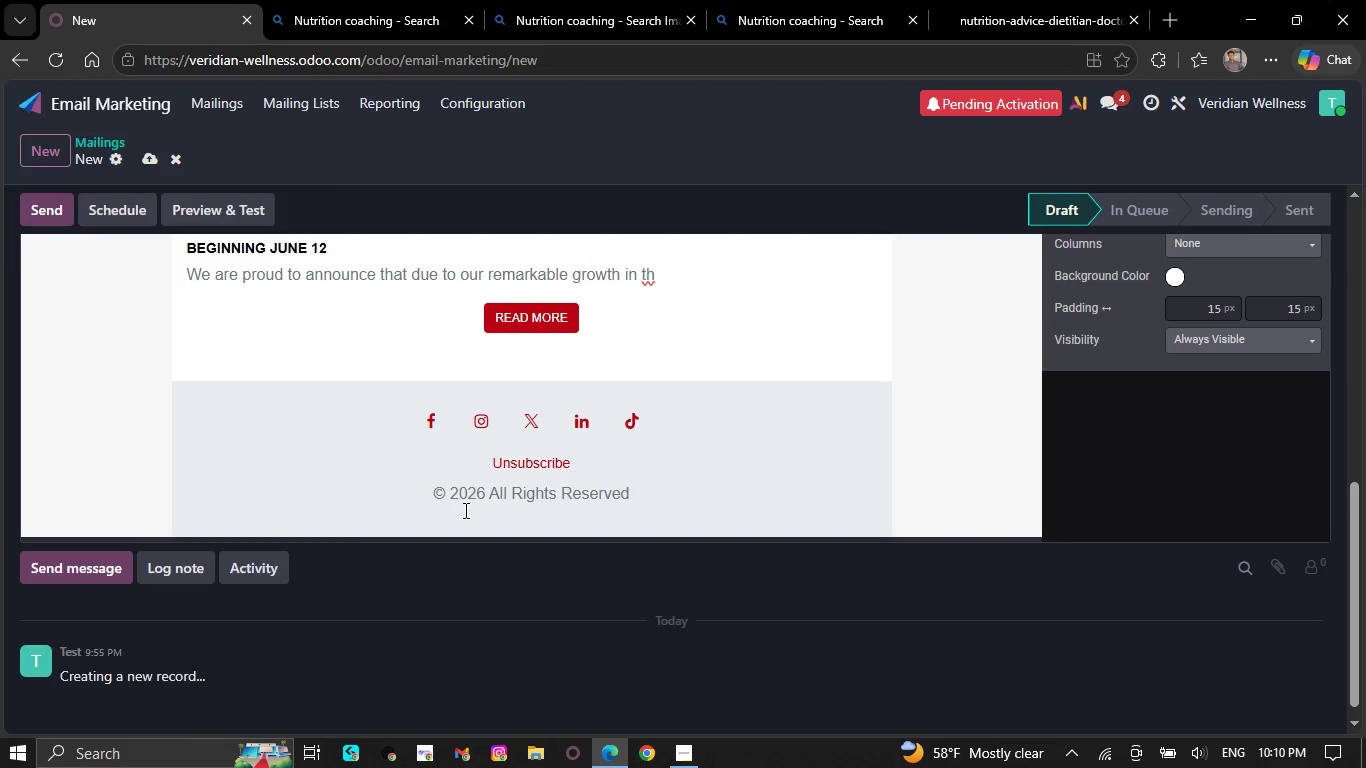 
wait(6.5)
 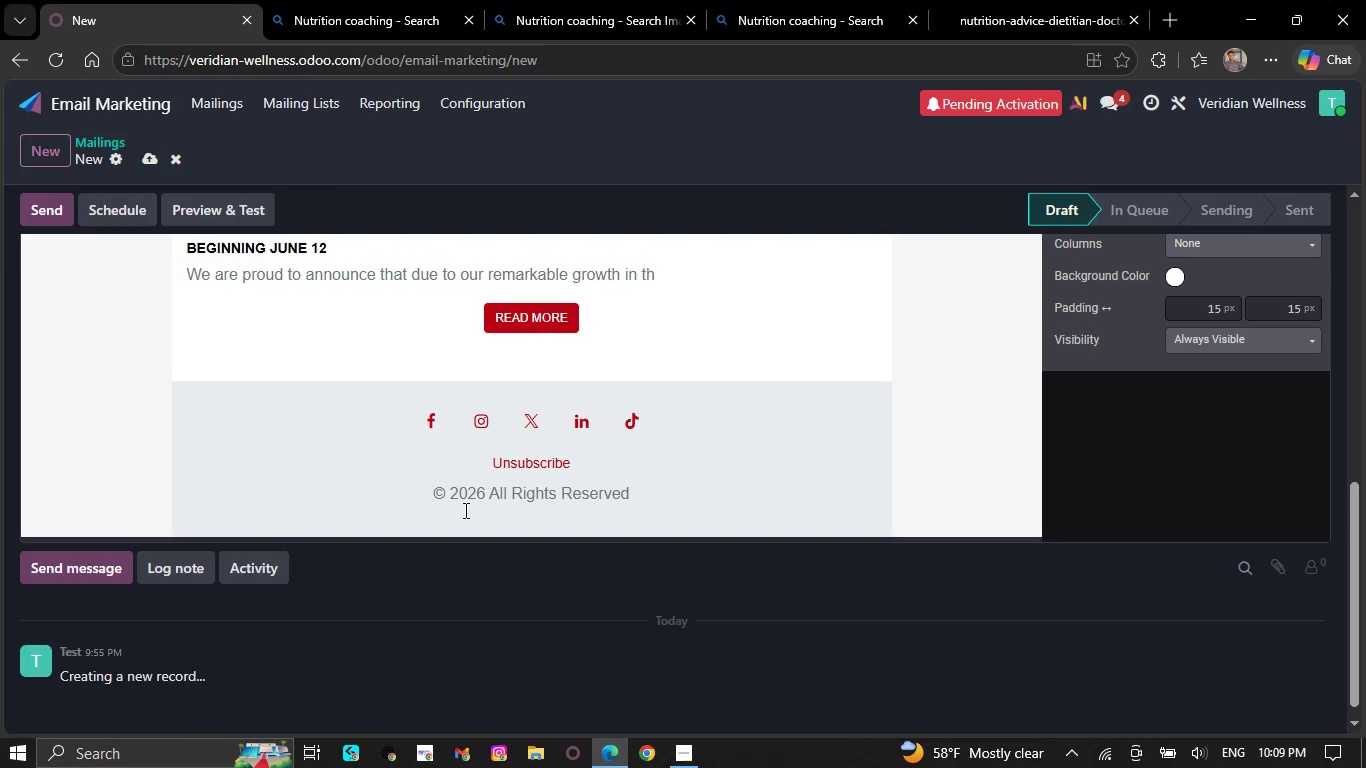 
key(Backspace)
 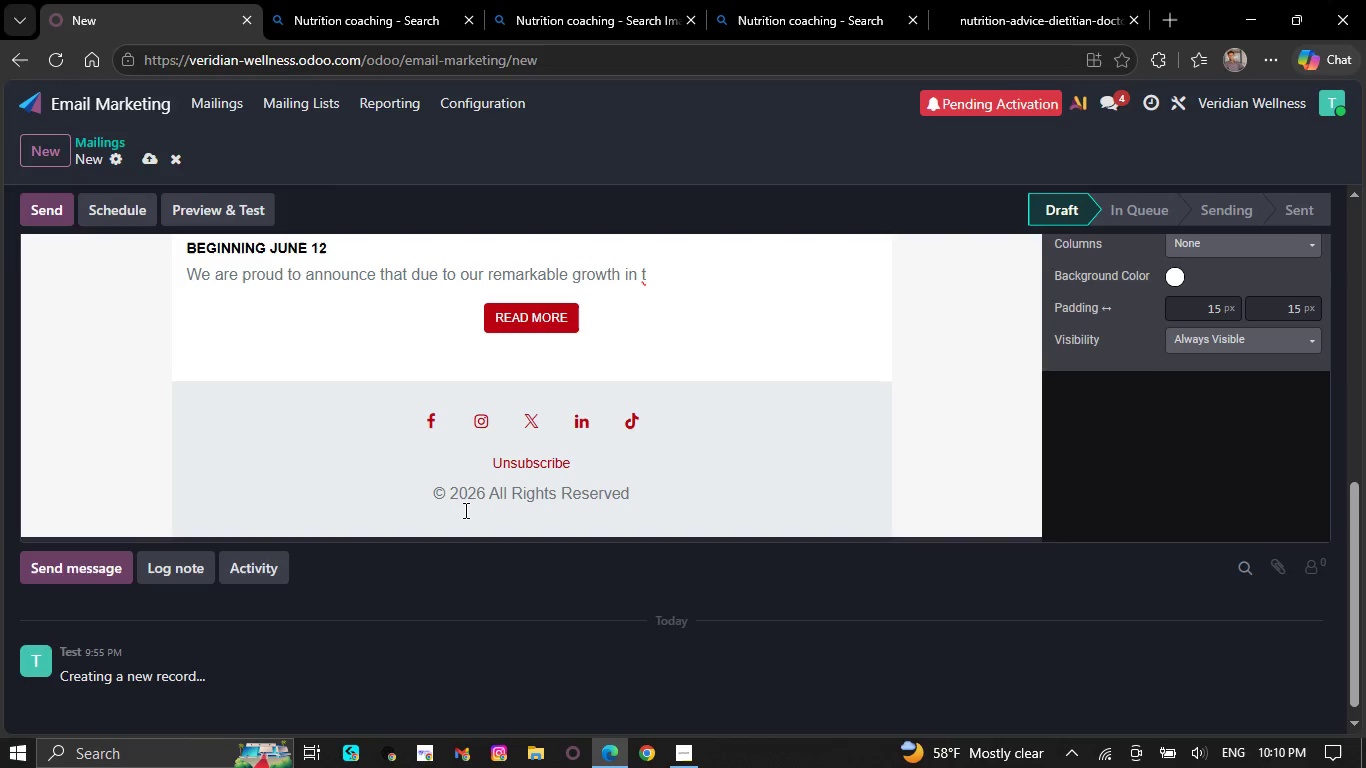 
key(Backspace)
 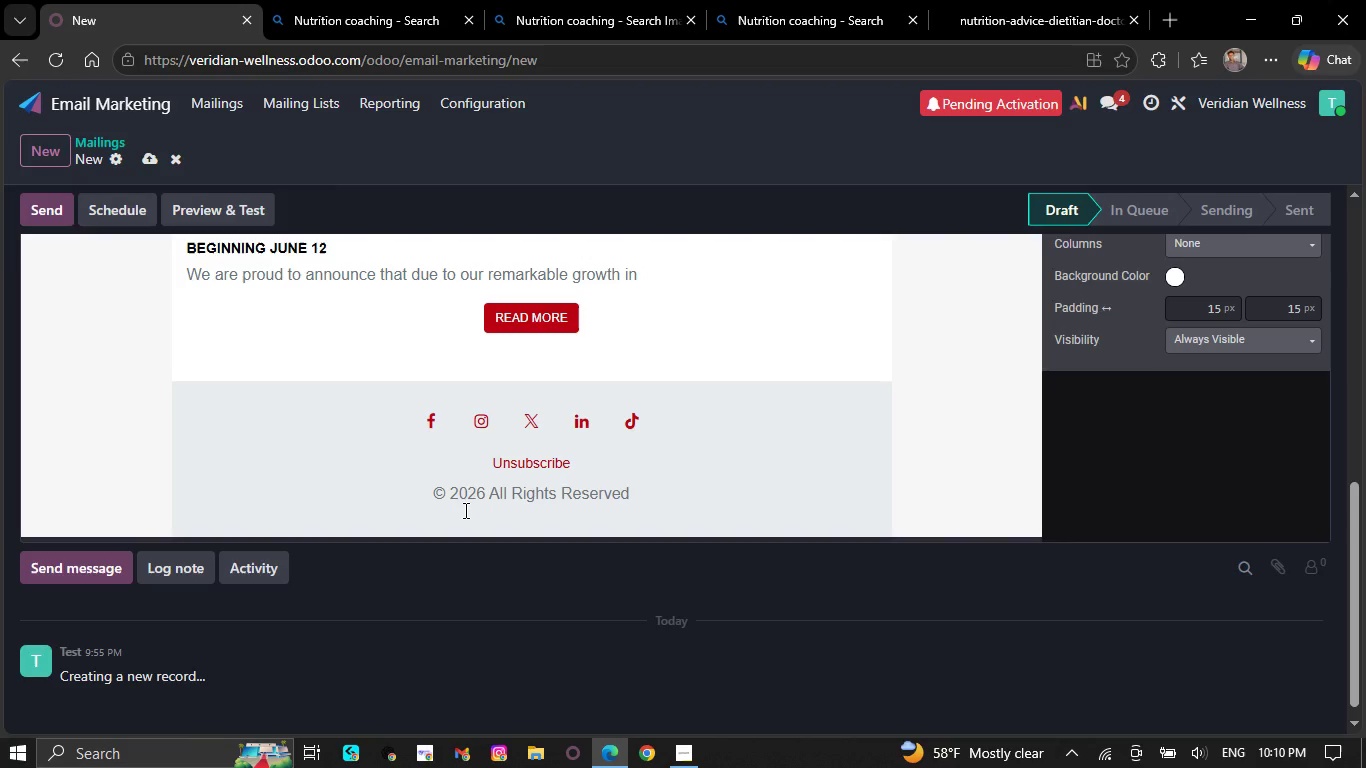 
key(Backspace)
 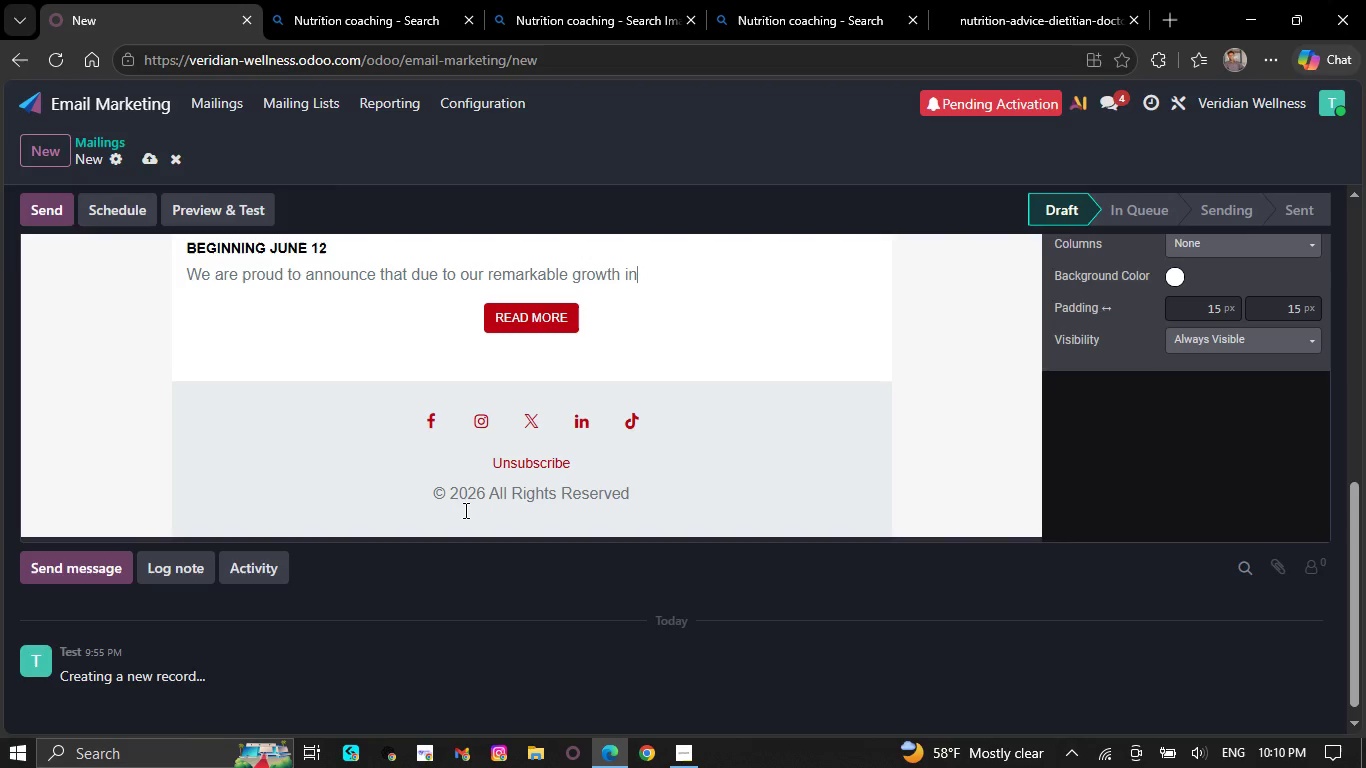 
key(Backspace)
 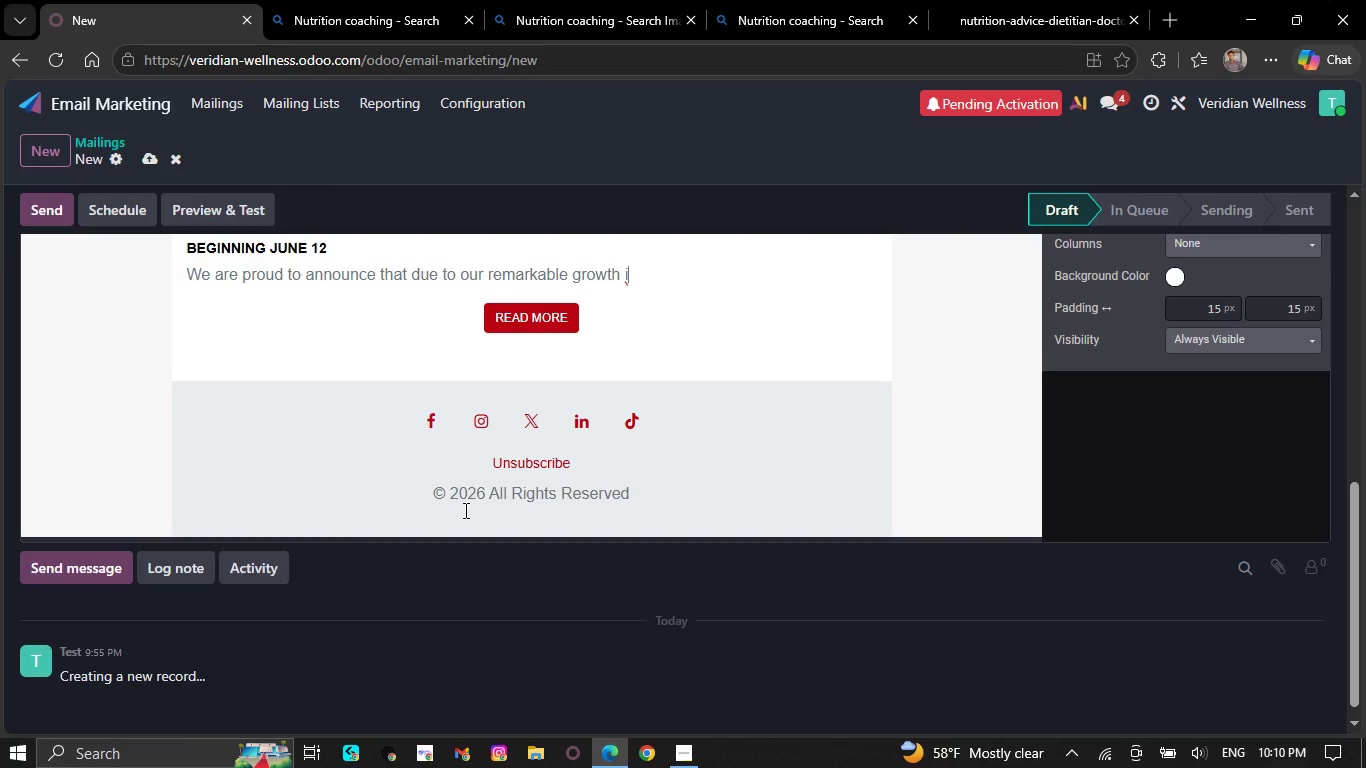 
key(Backspace)
 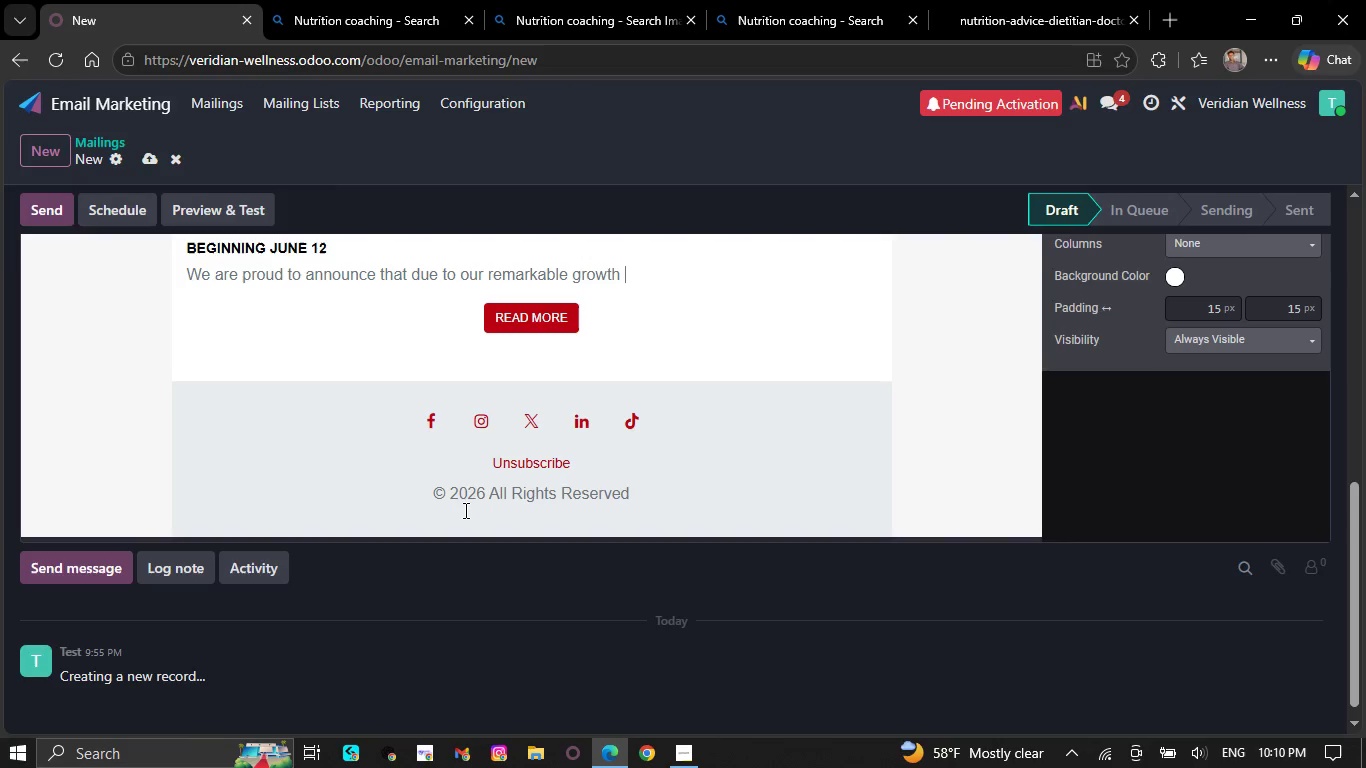 
key(Backspace)
 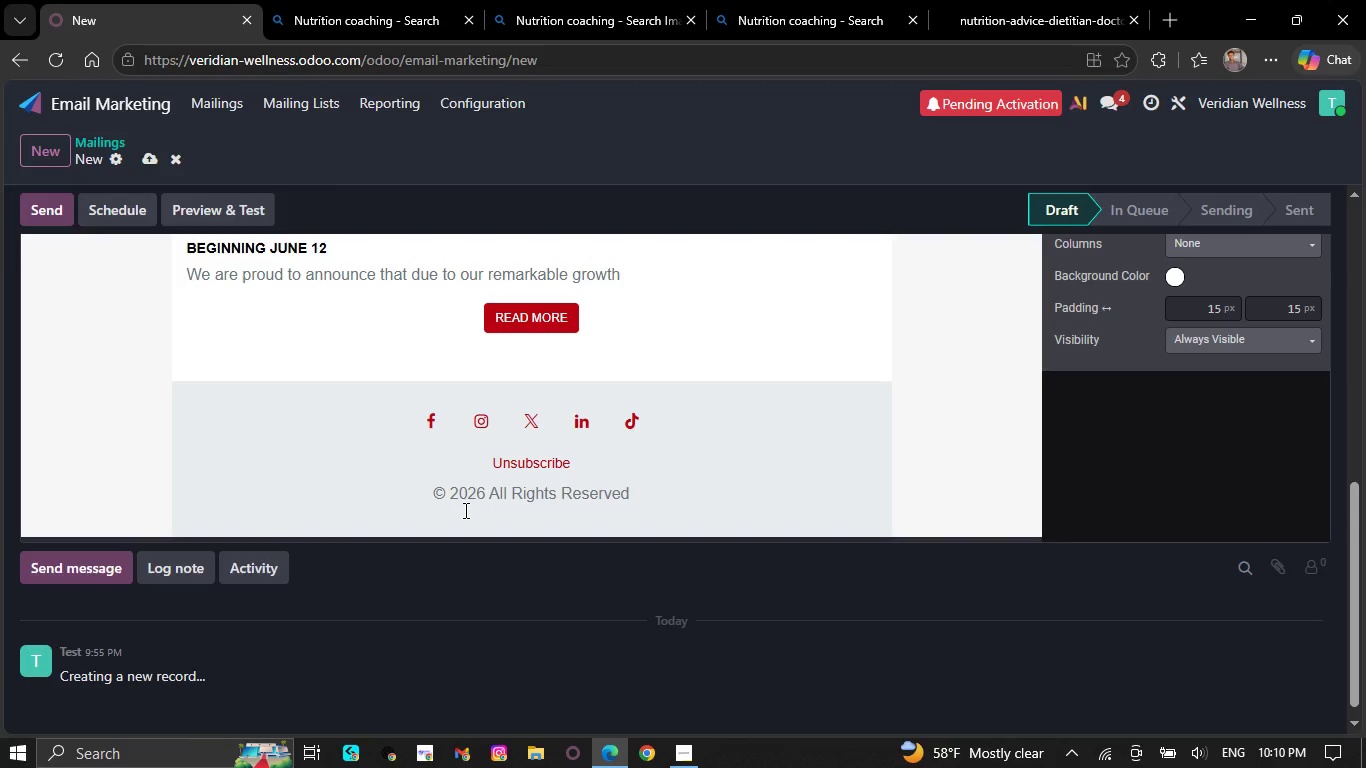 
key(Backspace)
 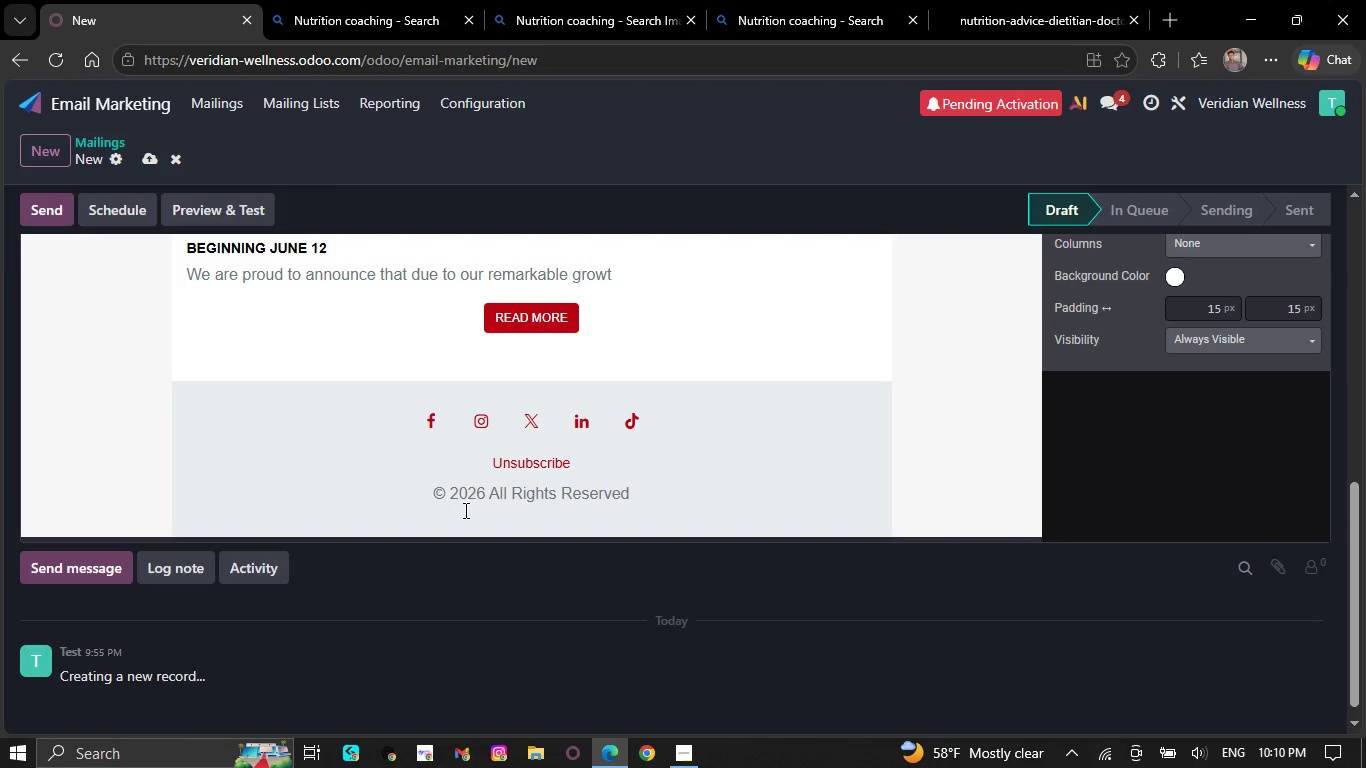 
key(Backspace)
 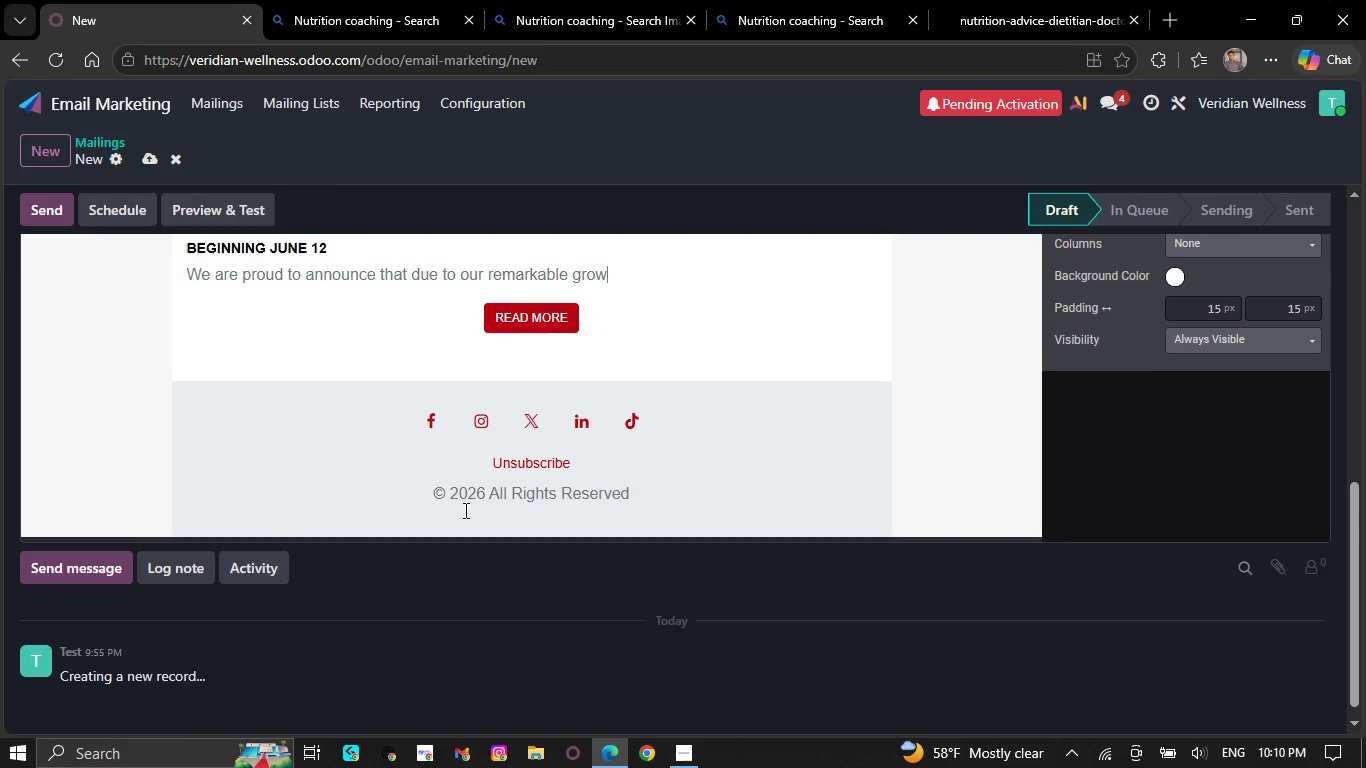 
key(Backspace)
 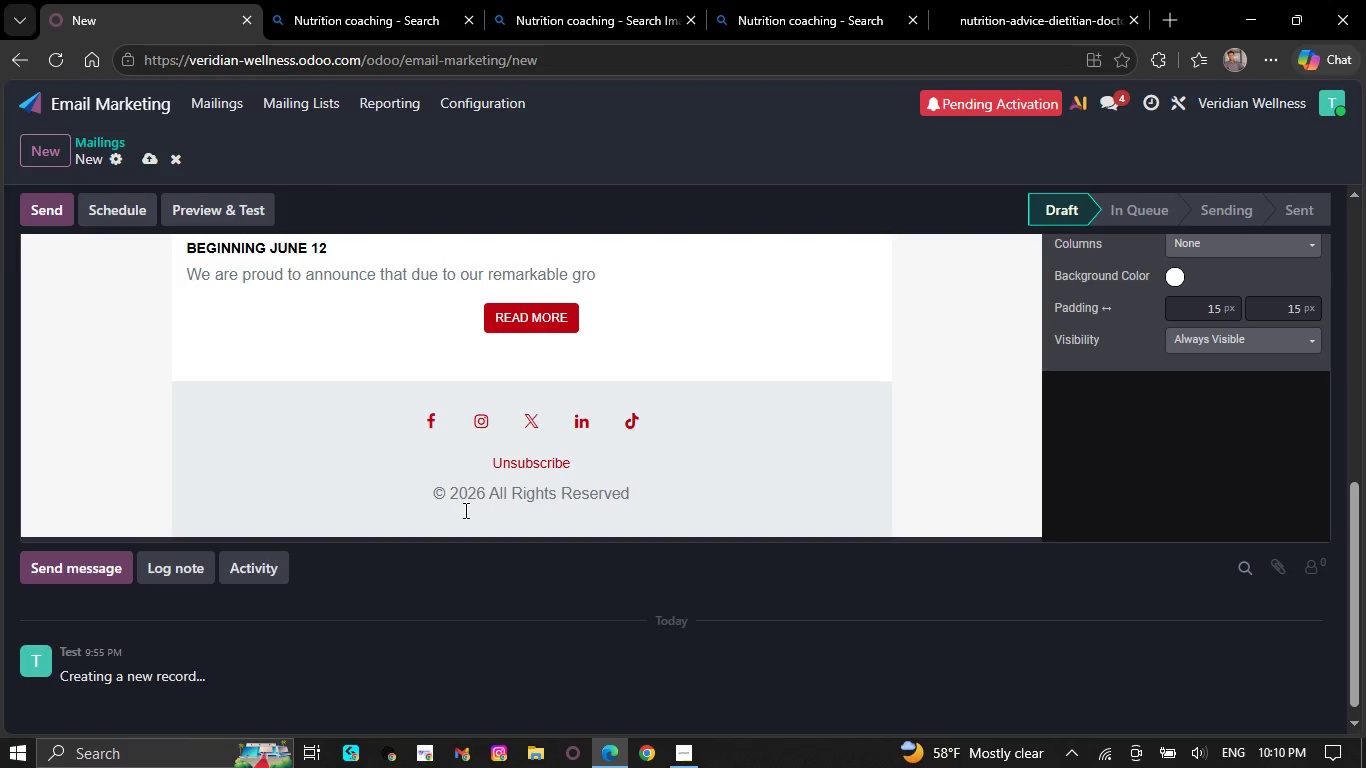 
key(Backspace)
 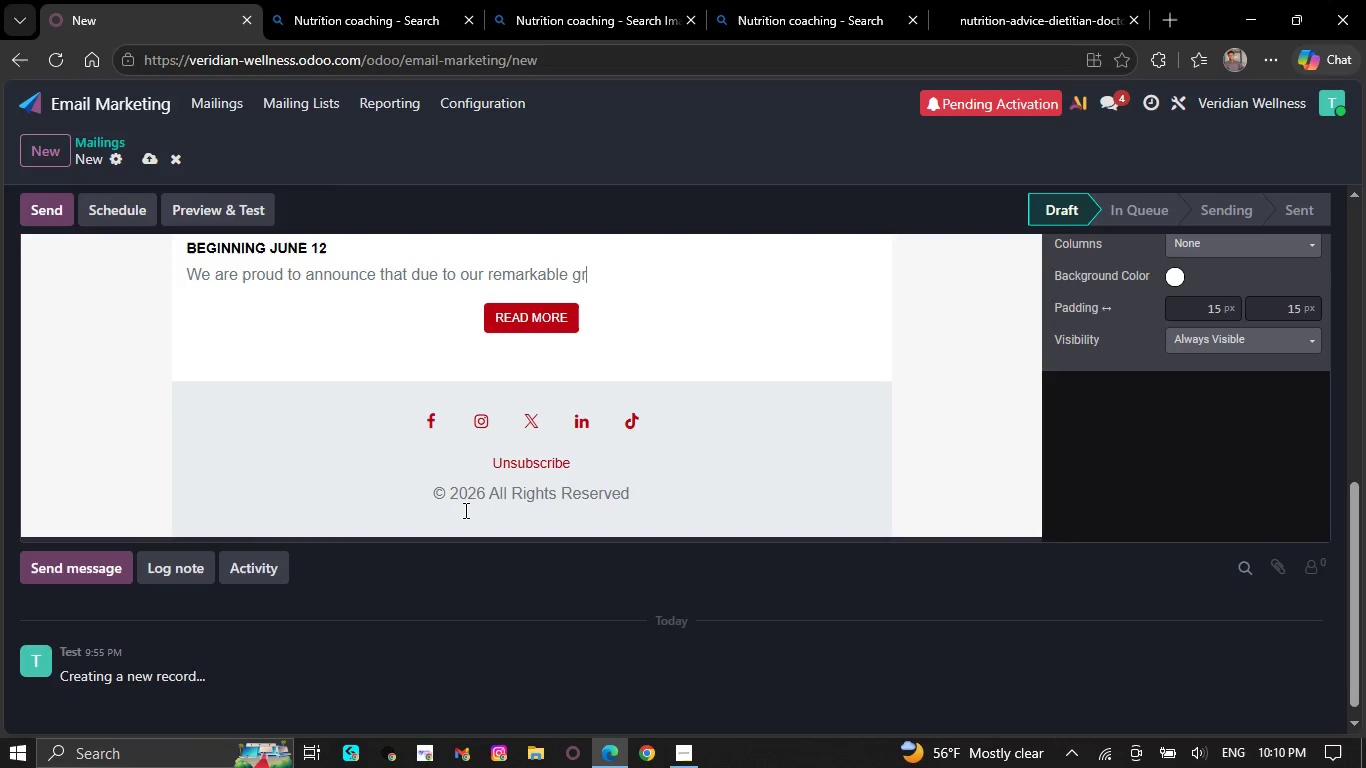 
key(Backspace)
 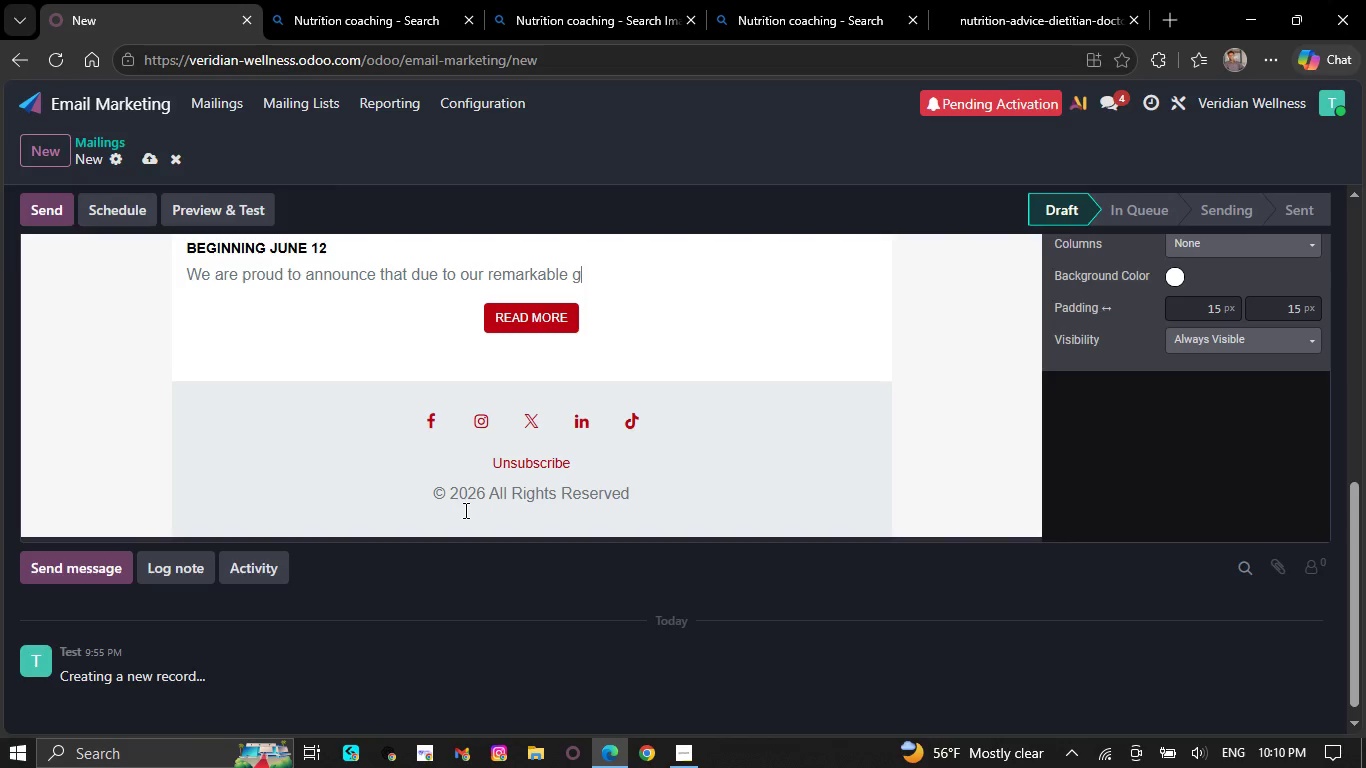 
key(Backspace)
 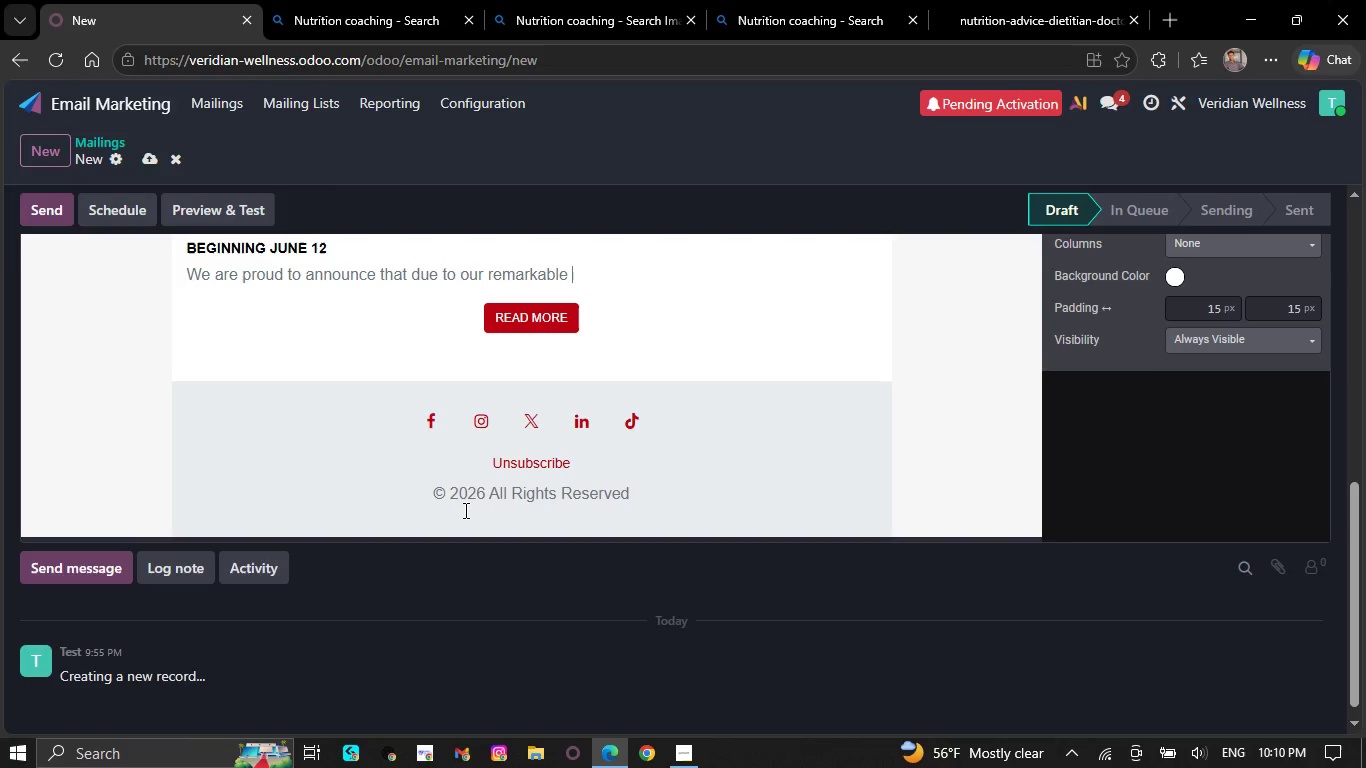 
key(Backspace)
 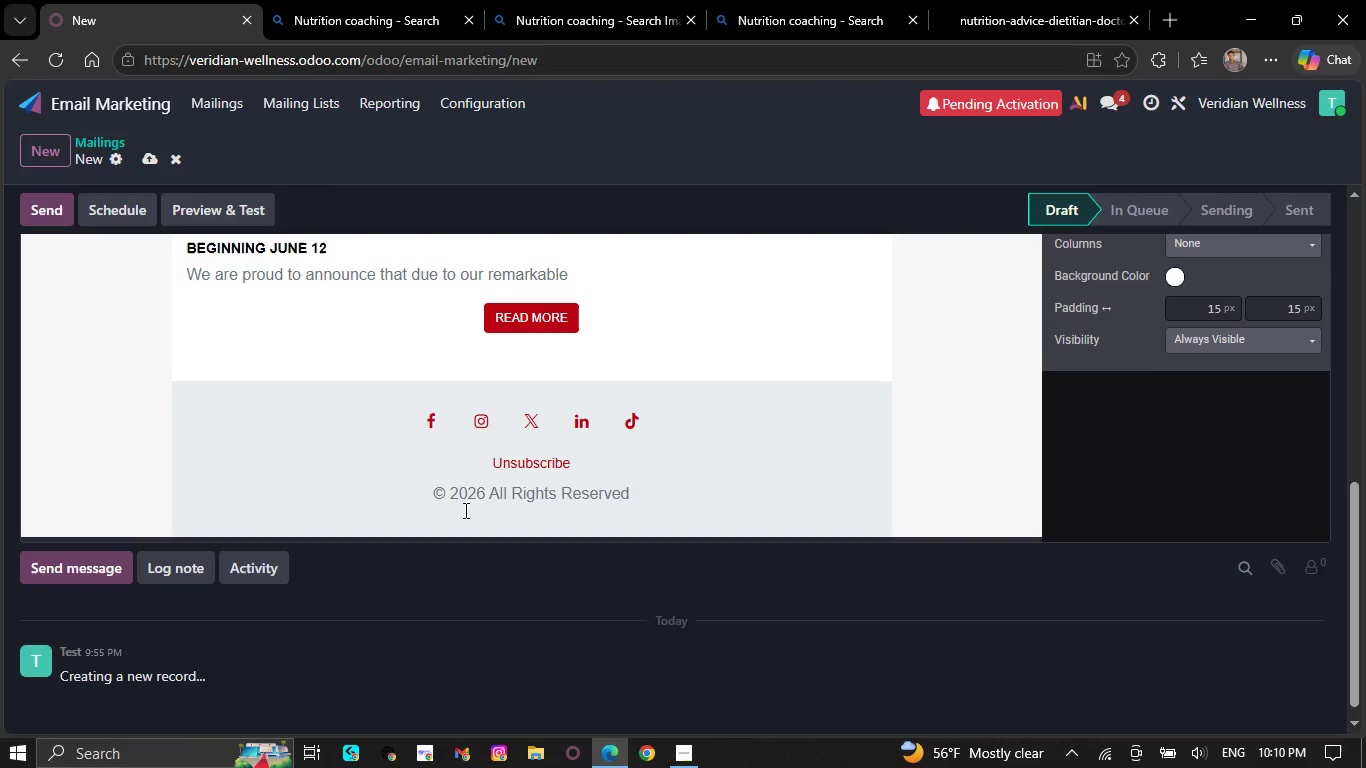 
key(Backspace)
 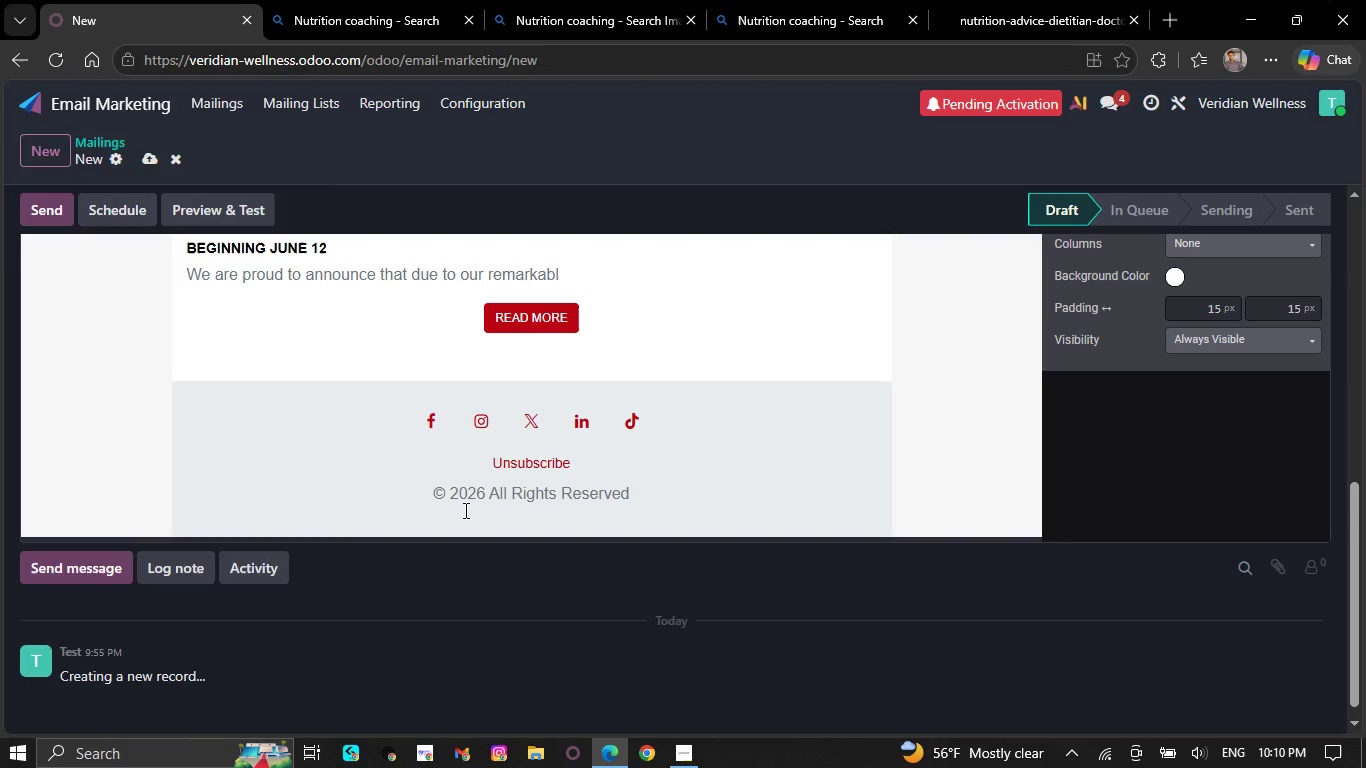 
key(Backspace)
 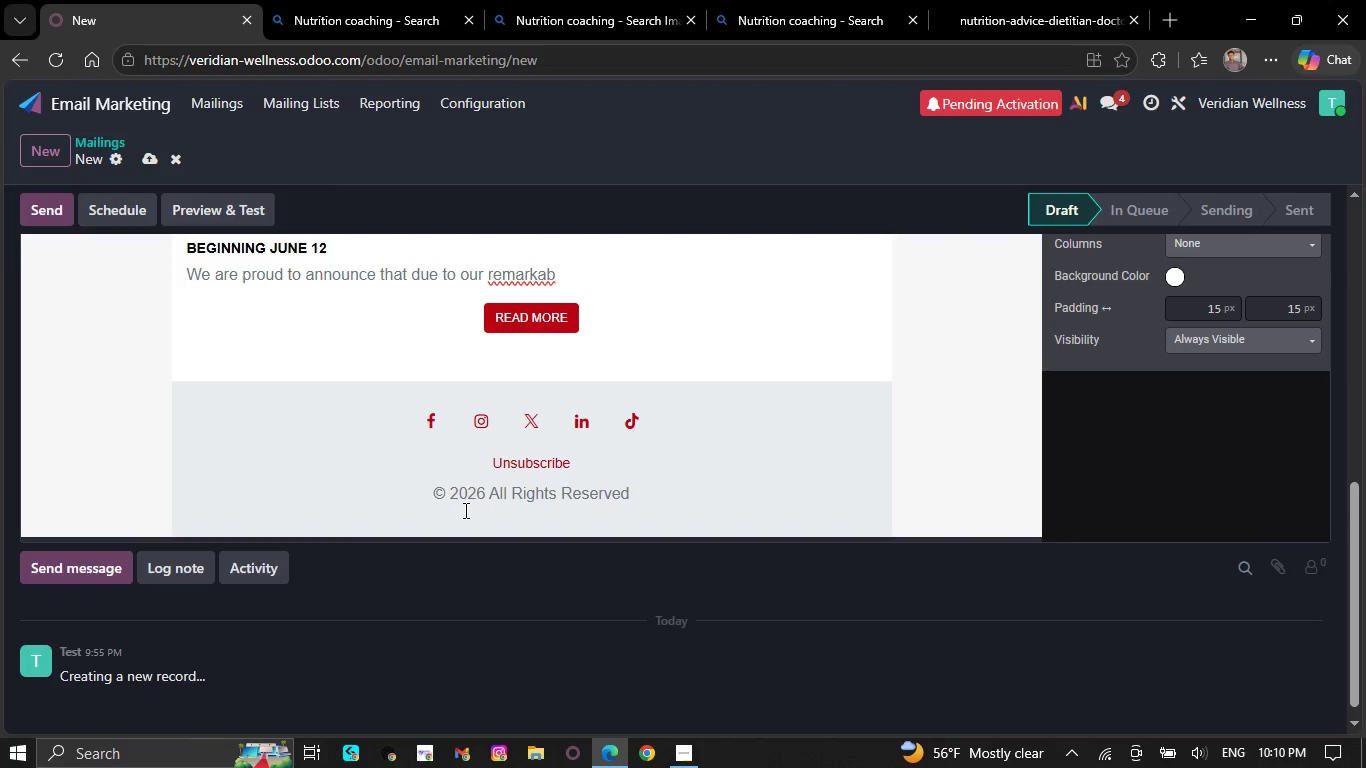 
key(Backspace)
 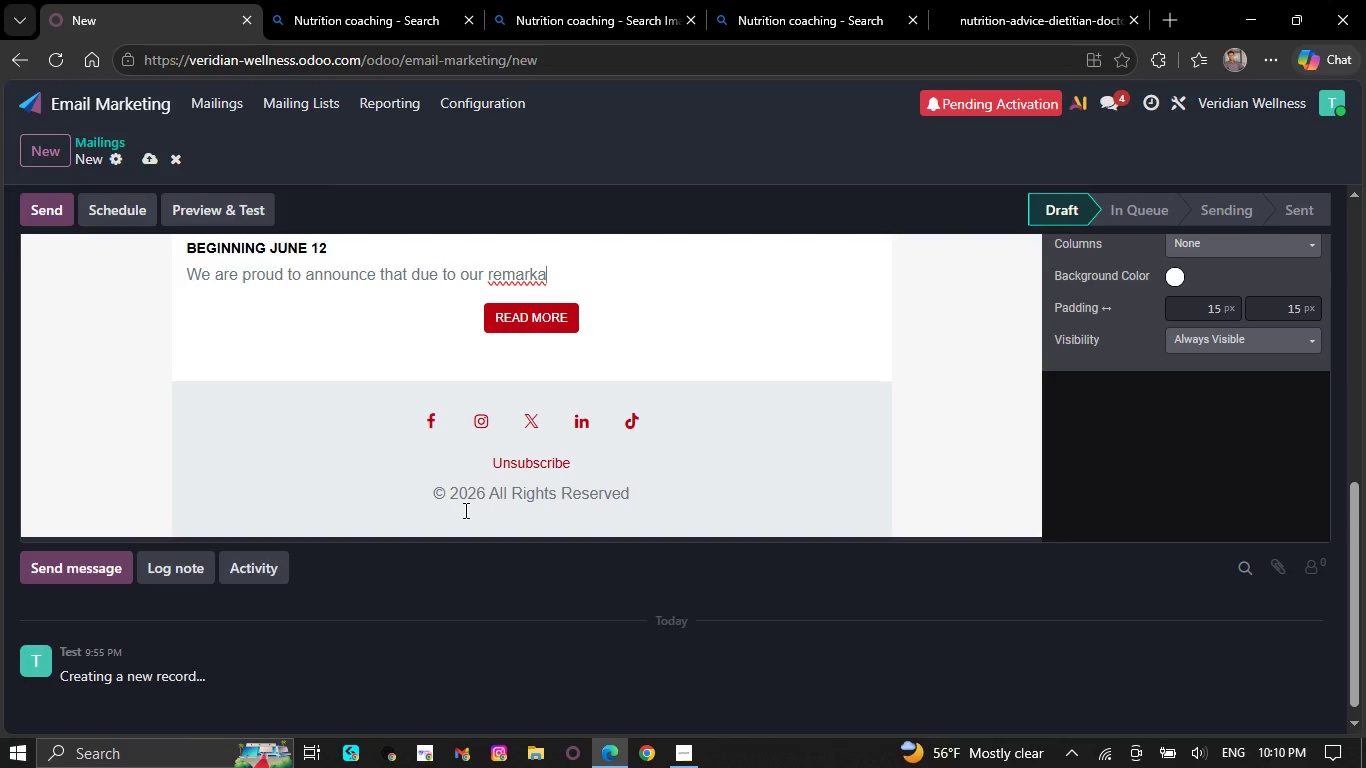 
key(Backspace)
 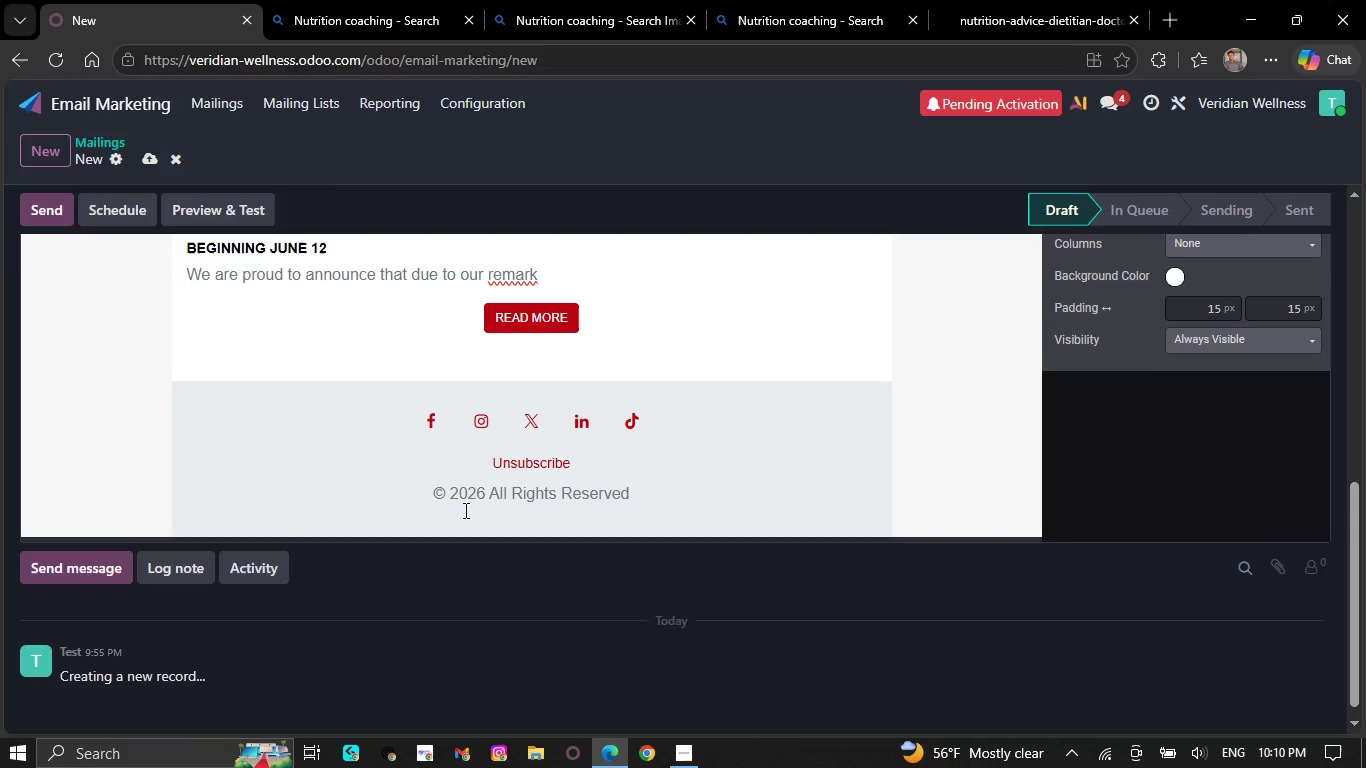 
key(Backspace)
 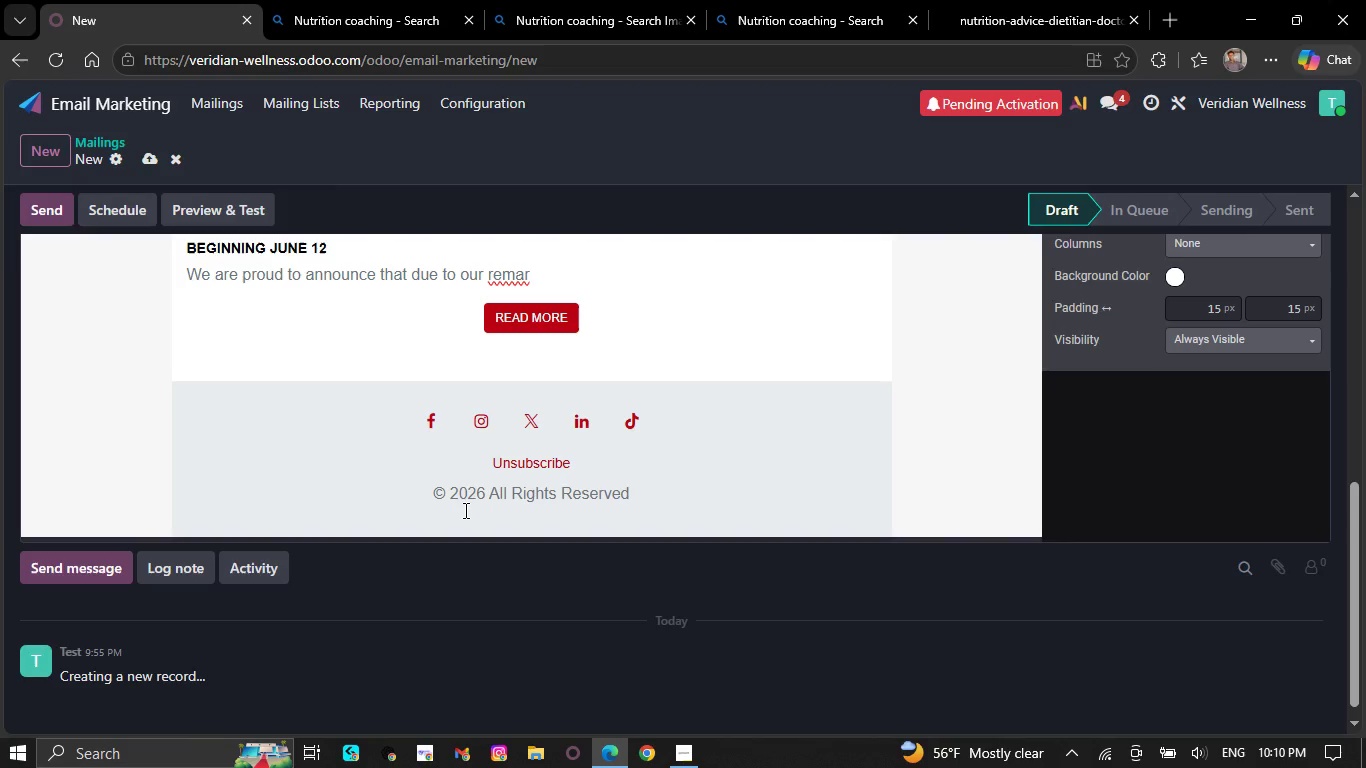 
key(Backspace)
 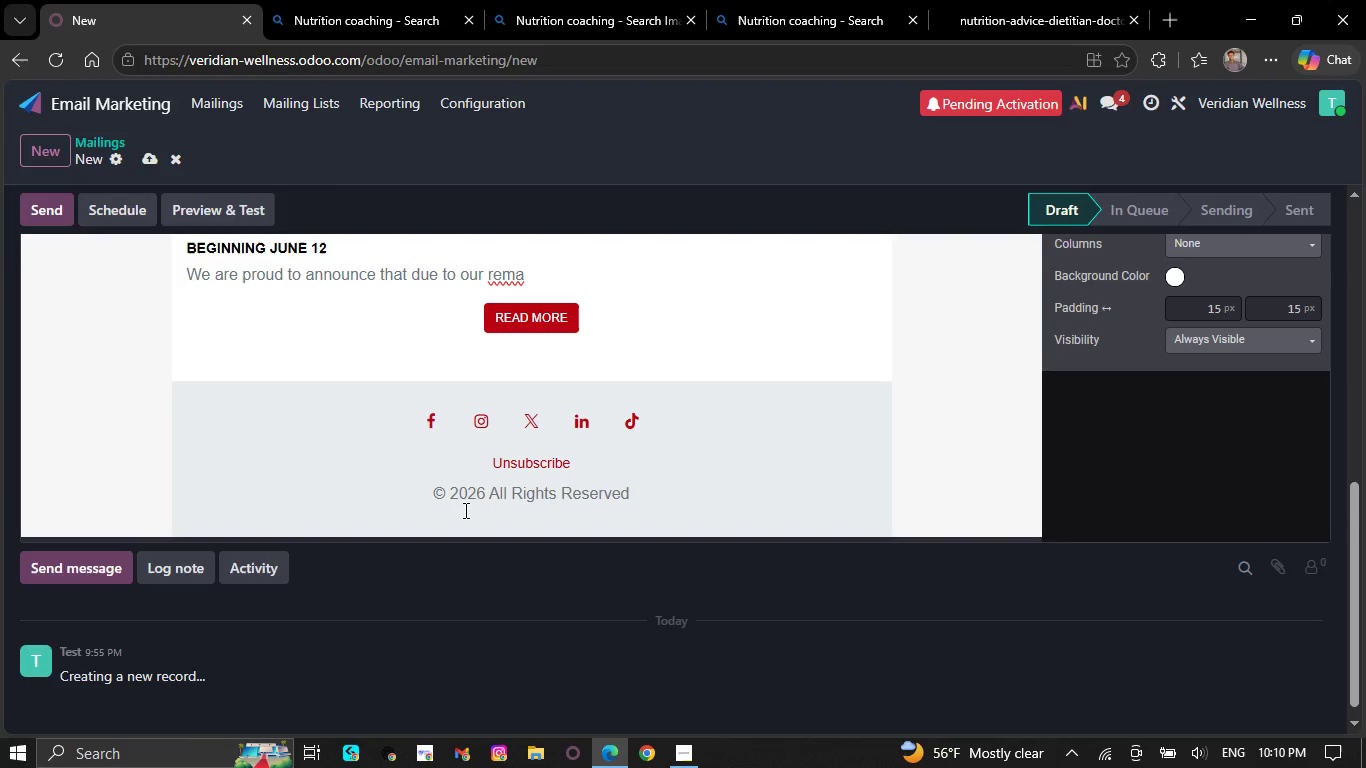 
key(Backspace)
 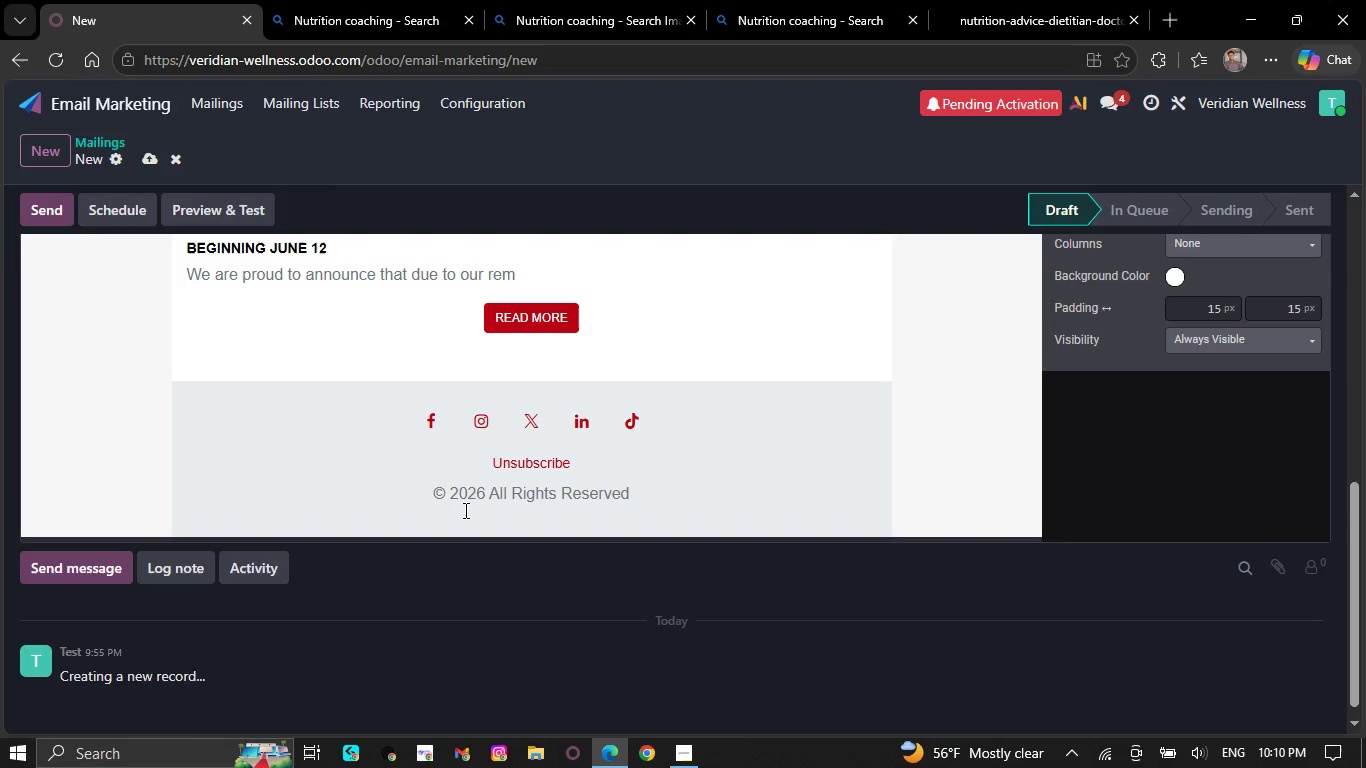 
key(Backspace)
 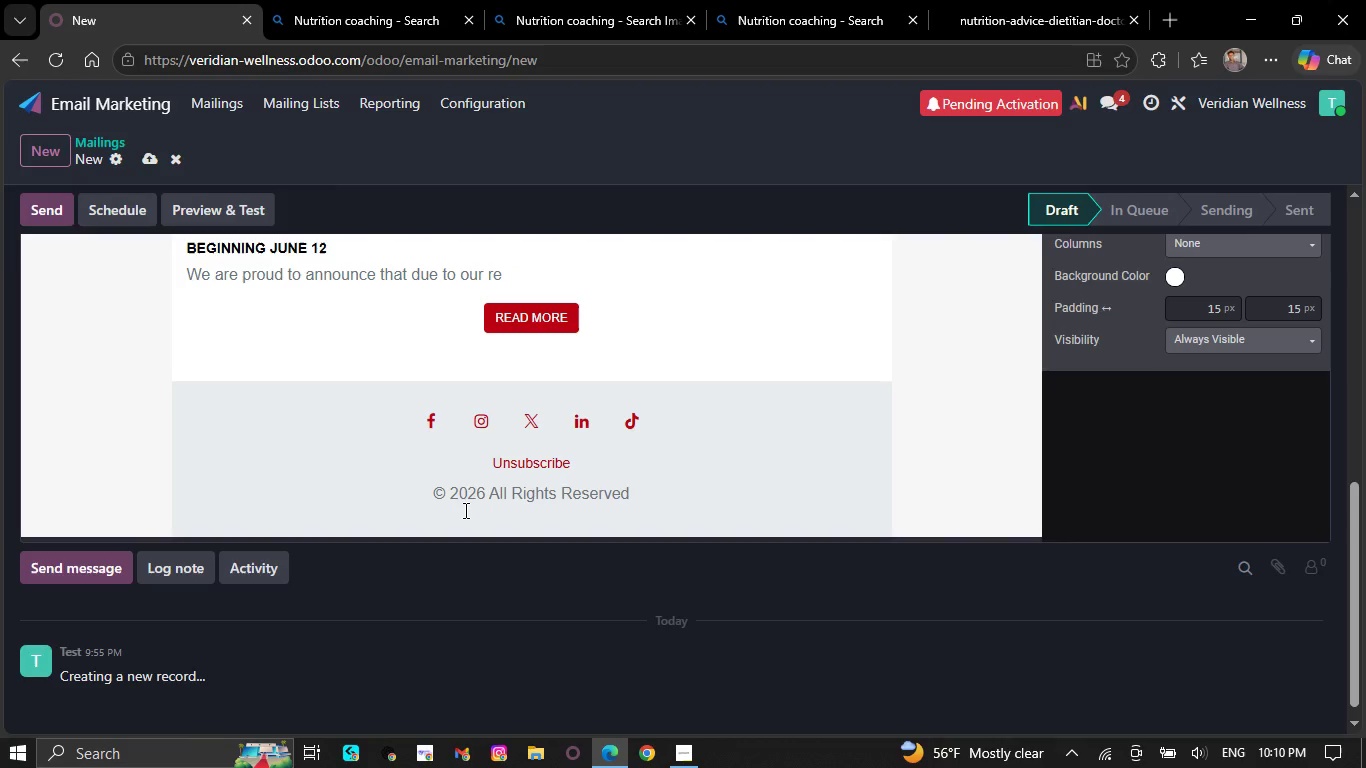 
key(Backspace)
 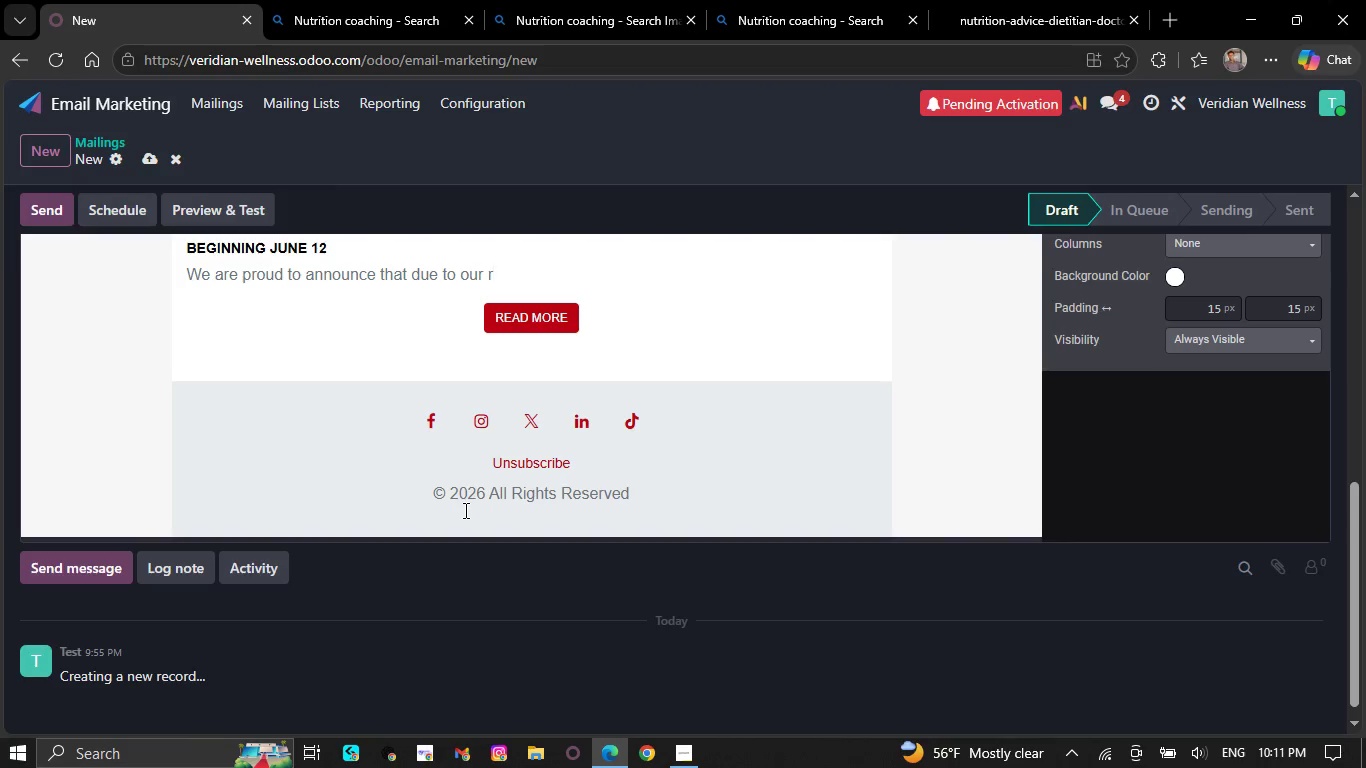 
wait(7.75)
 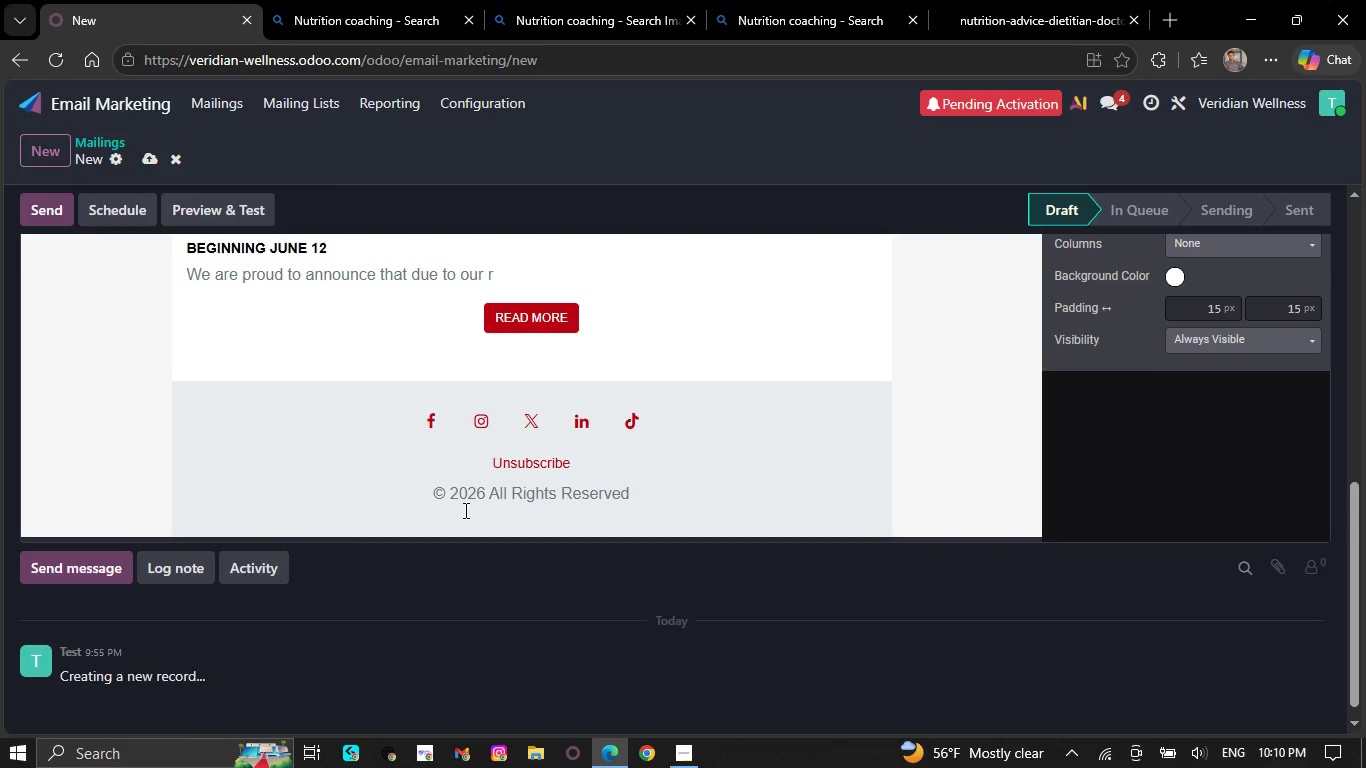 
key(Backspace)
 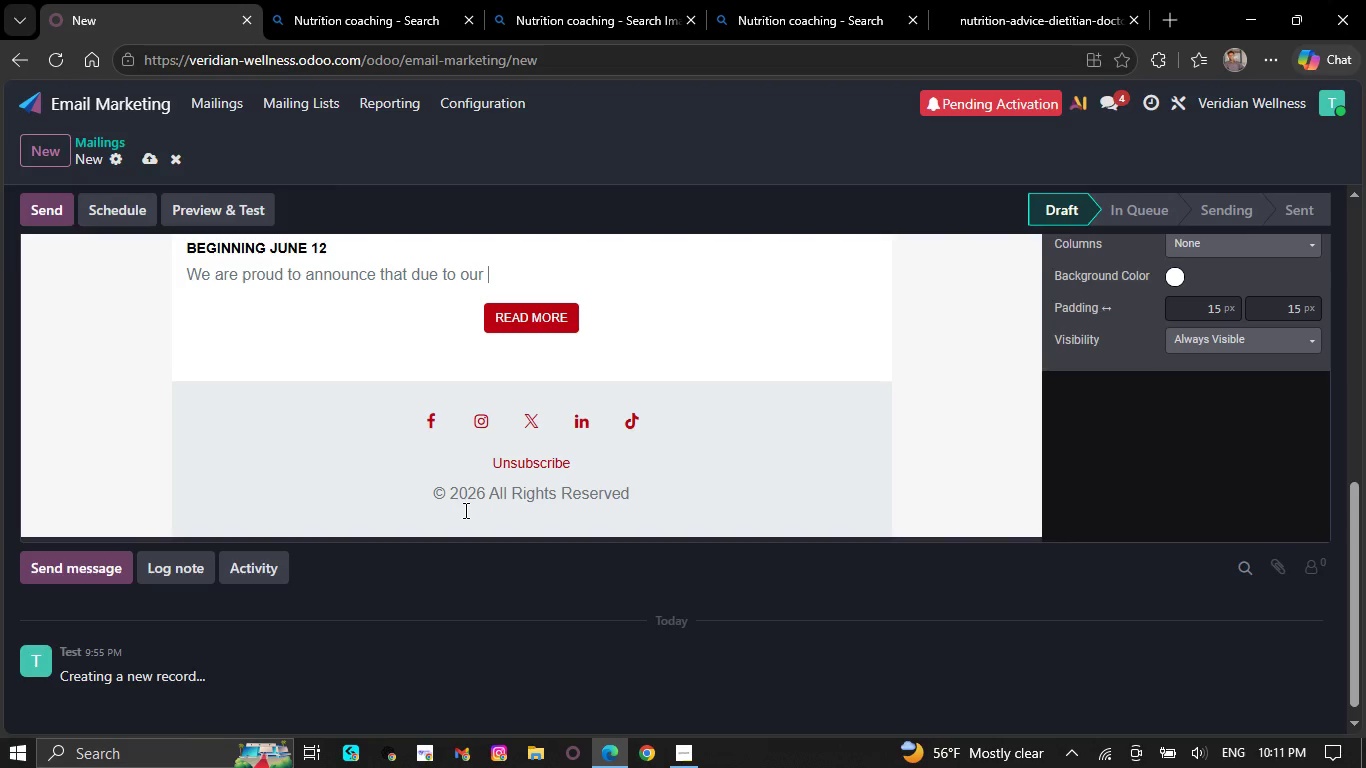 
key(Backspace)
 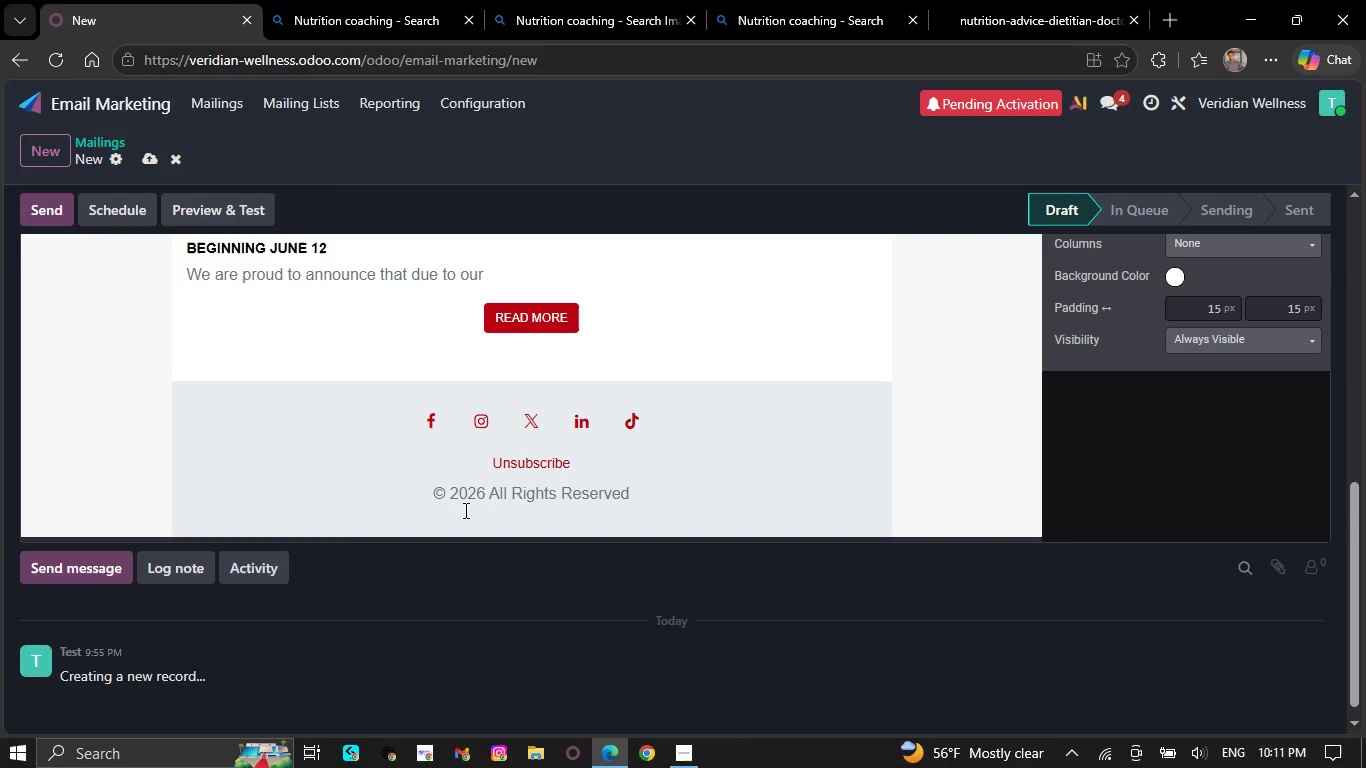 
key(Backspace)
 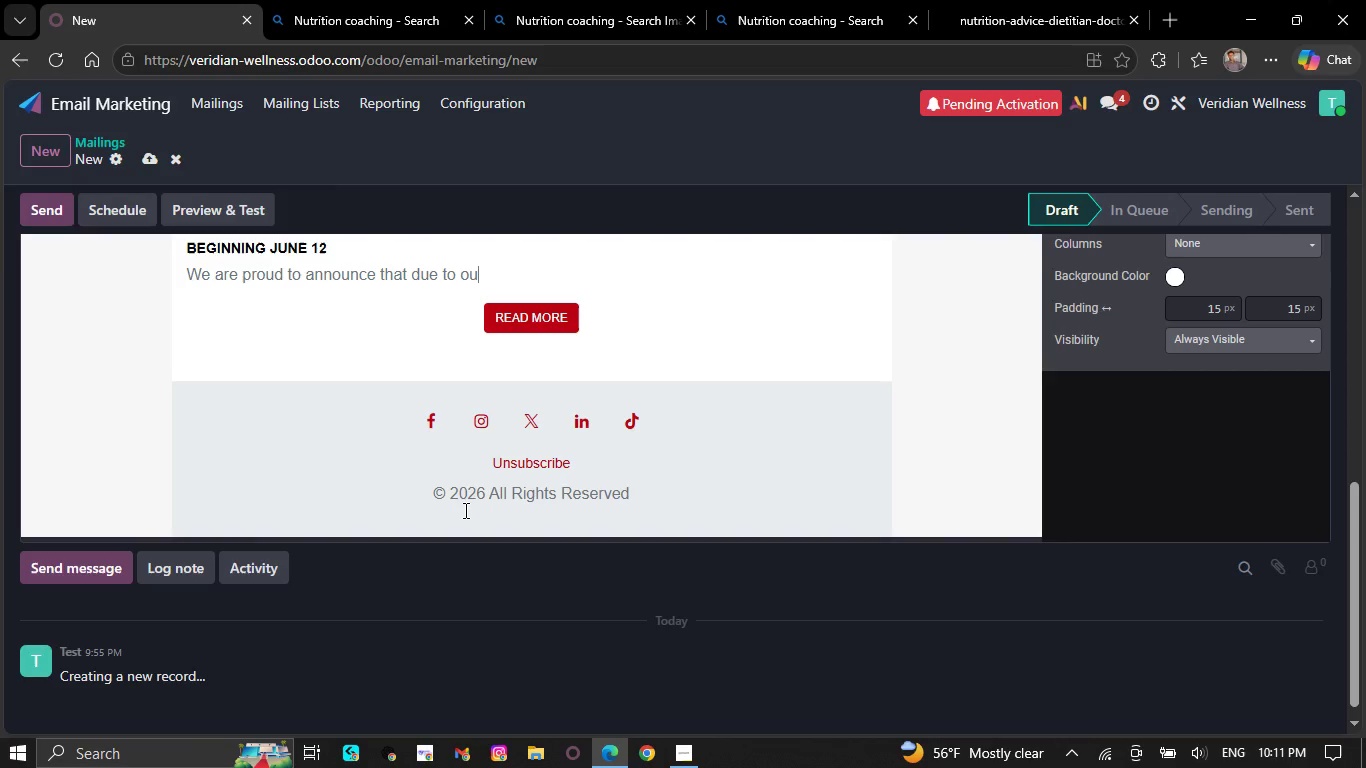 
key(Backspace)
 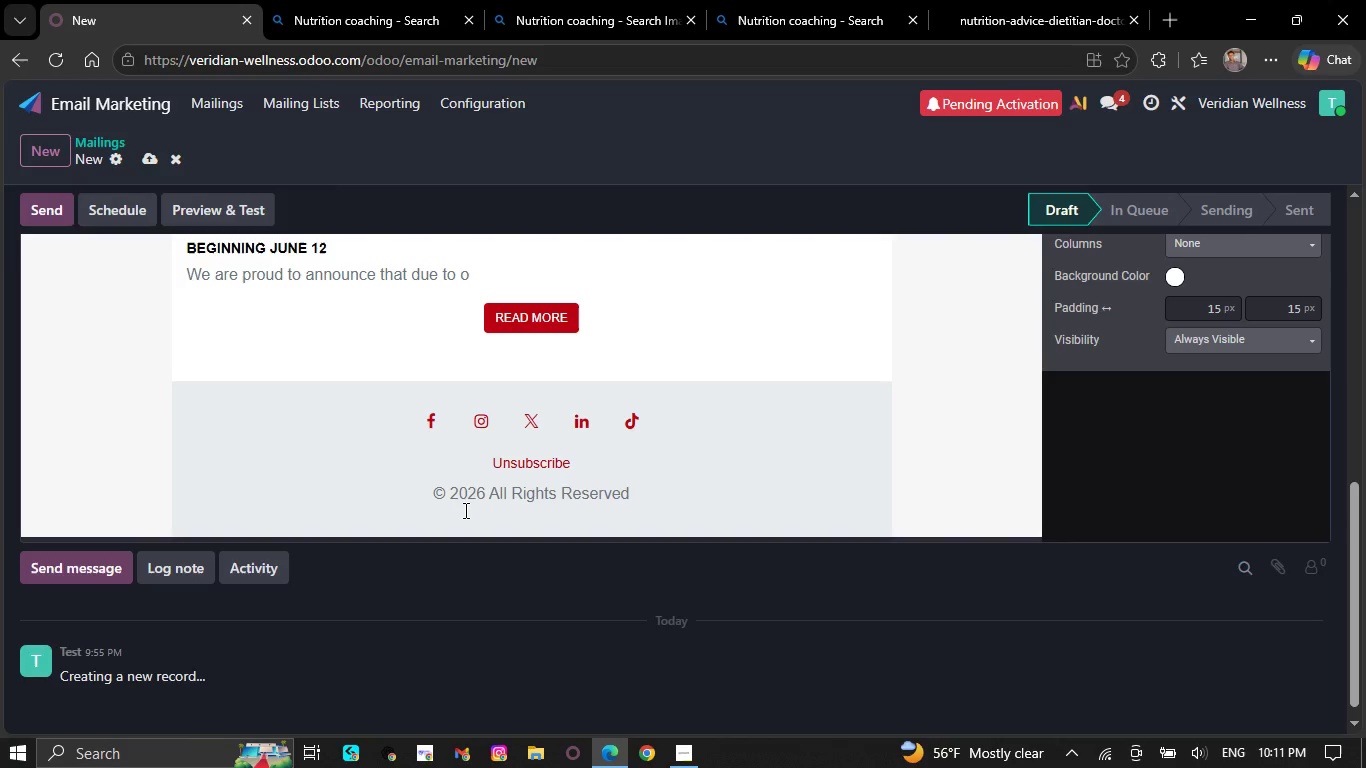 
key(Backspace)
 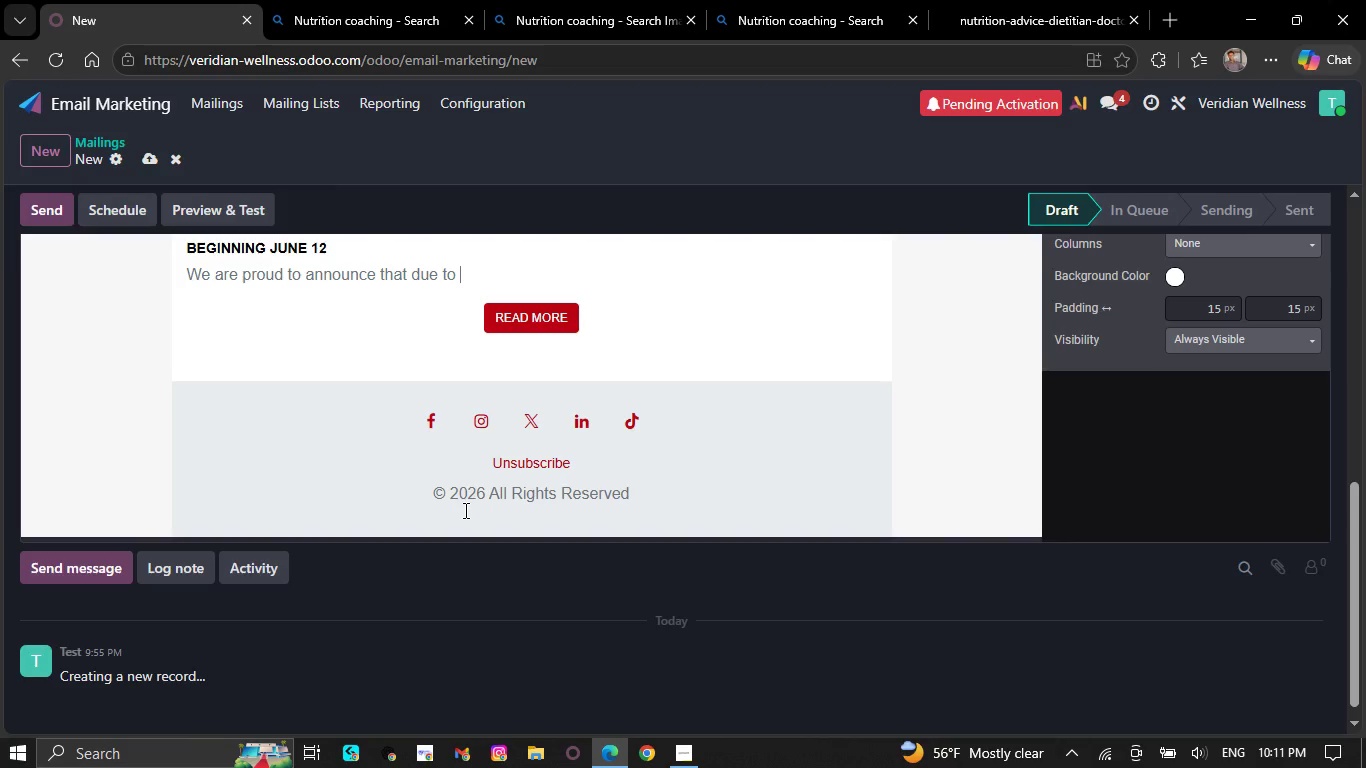 
key(Backspace)
 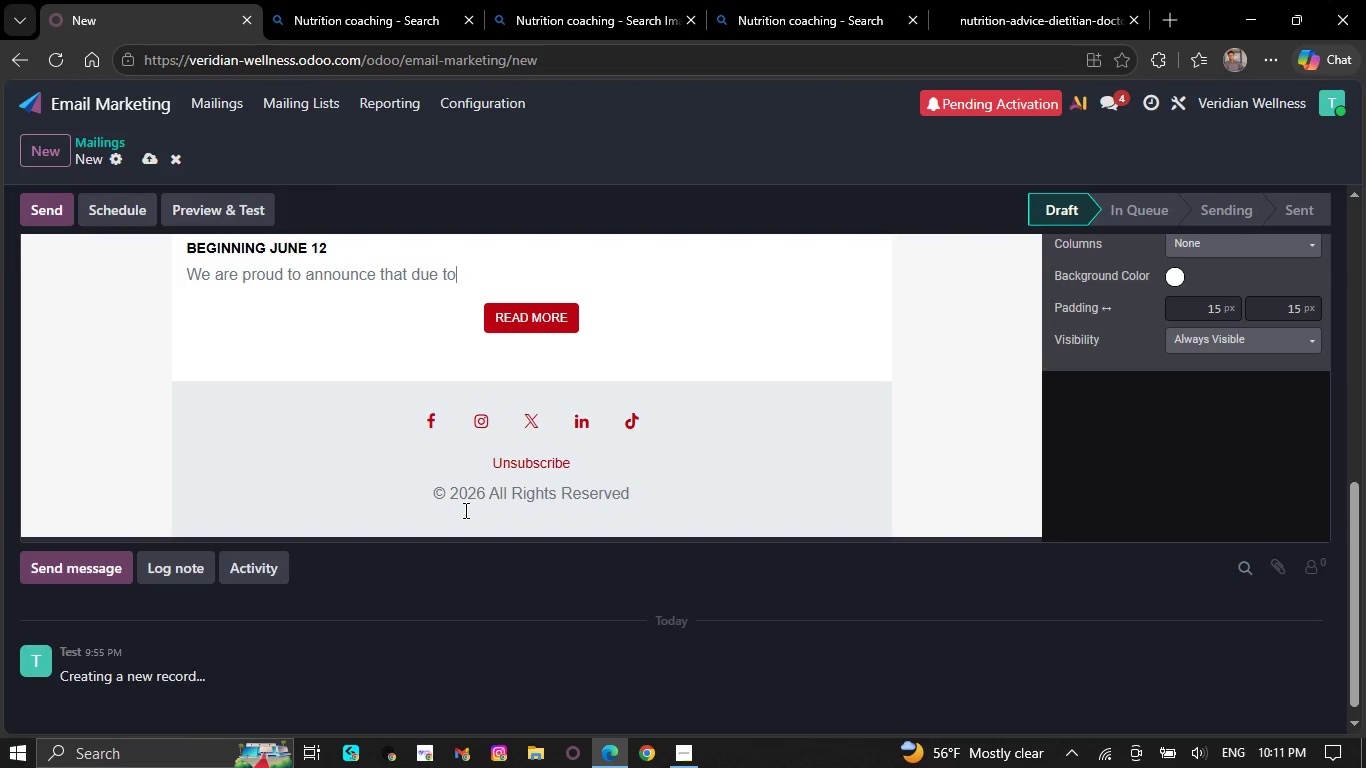 
key(Backspace)
 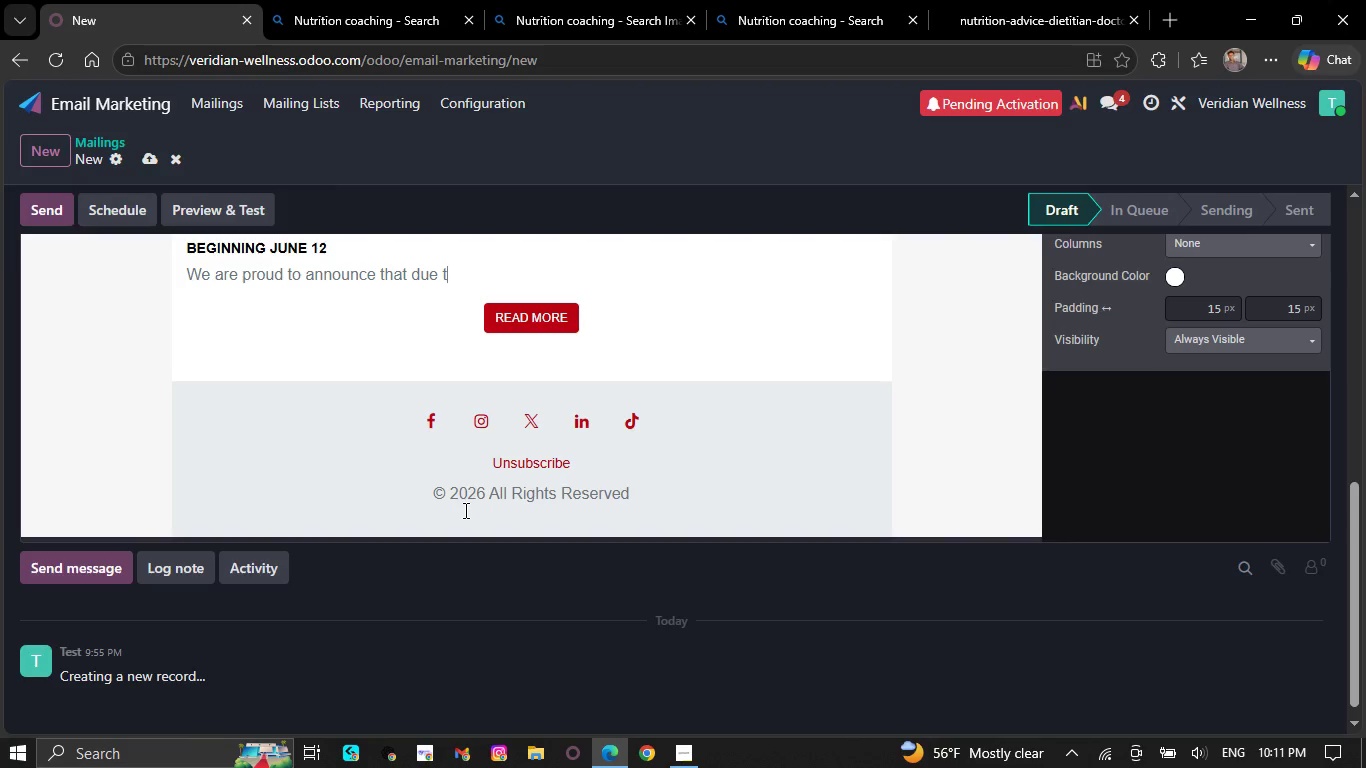 
key(Backspace)
 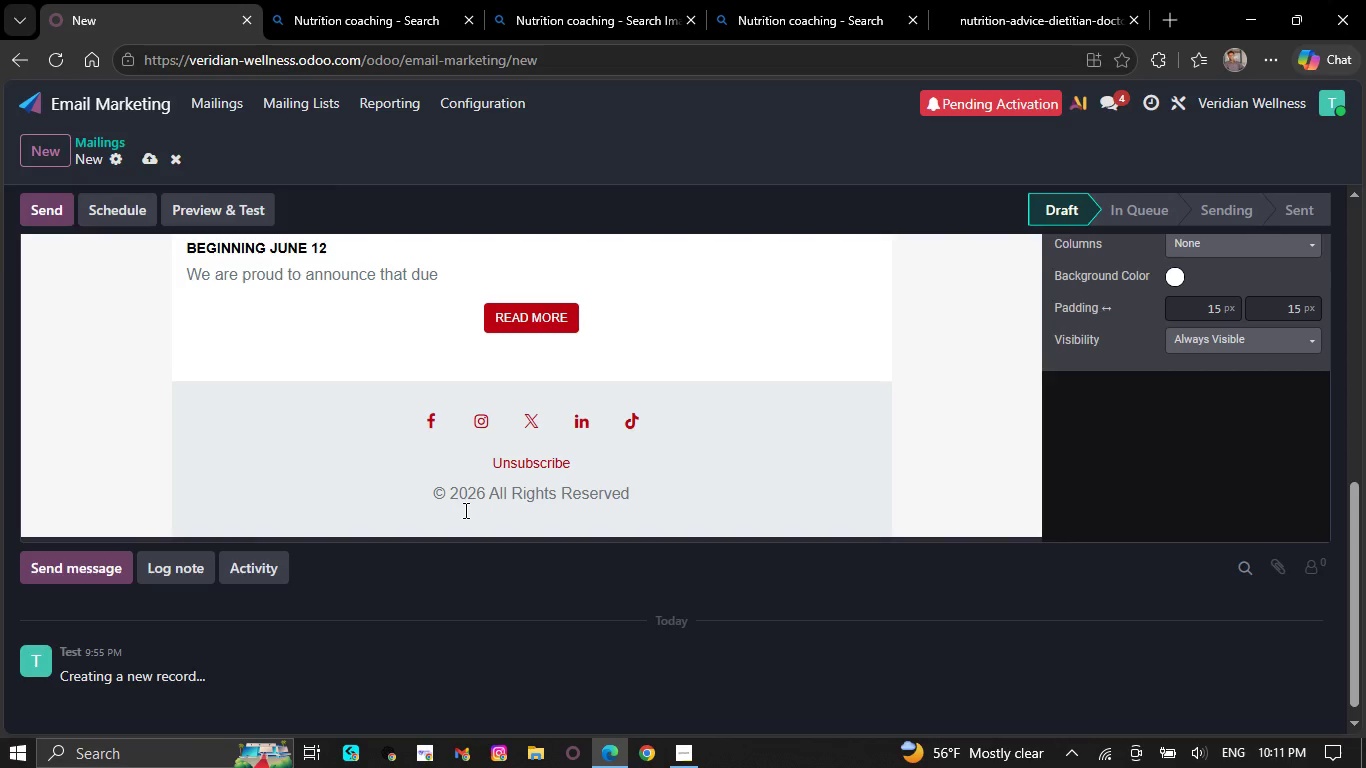 
key(Backspace)
 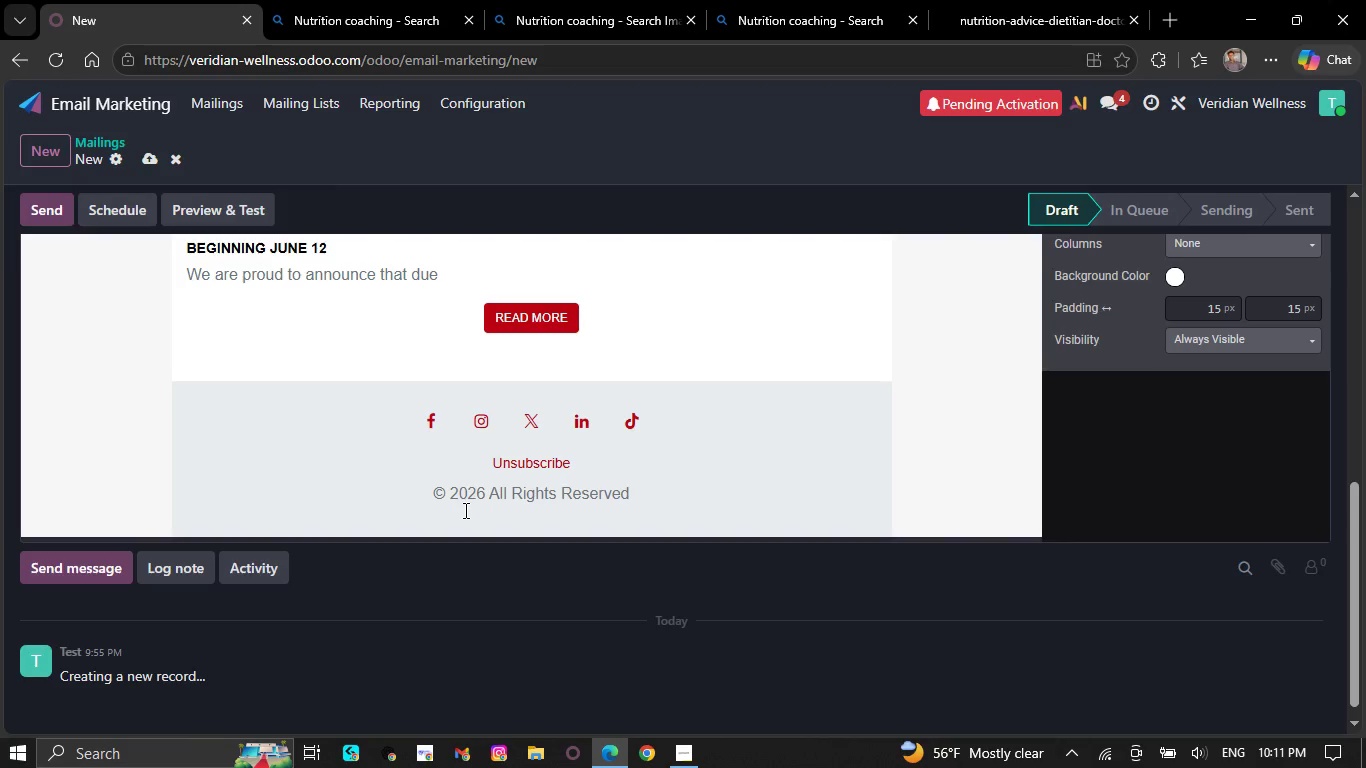 
key(Backspace)
 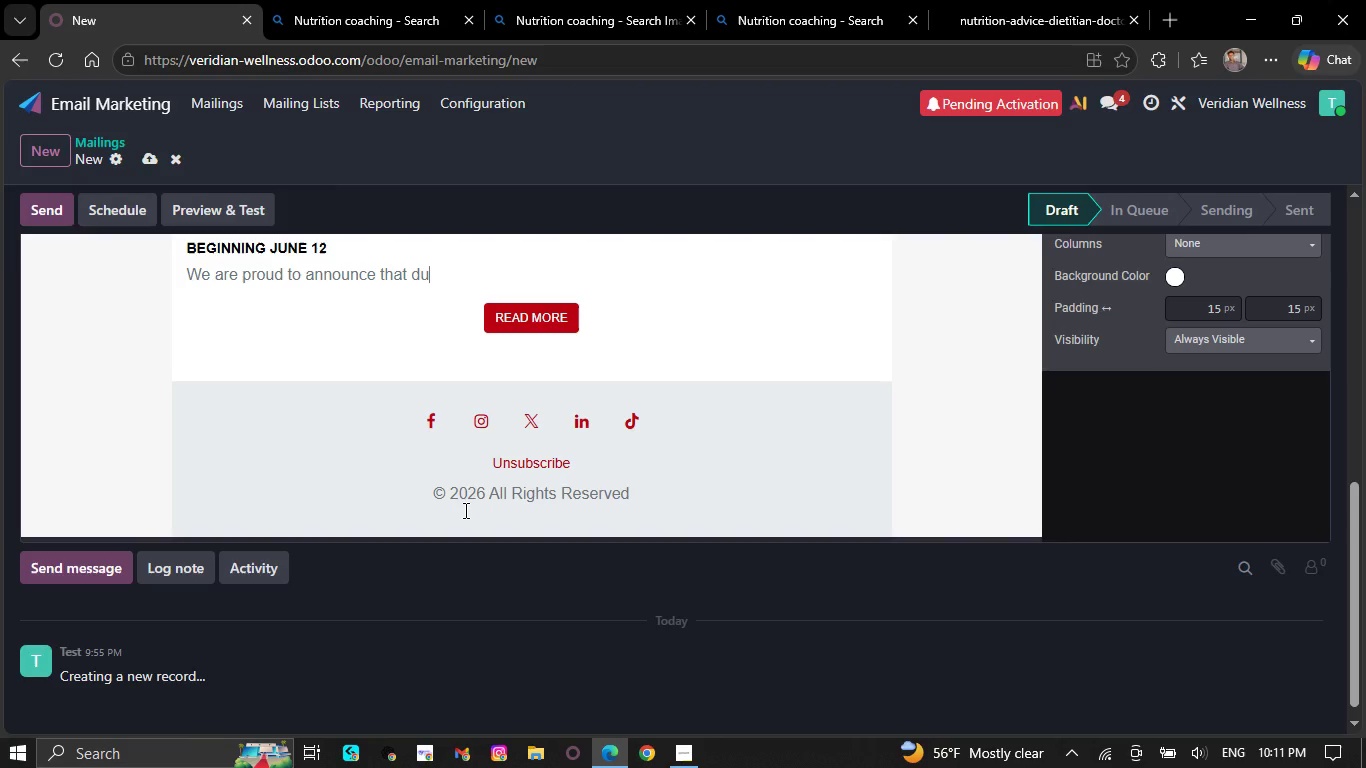 
wait(7.28)
 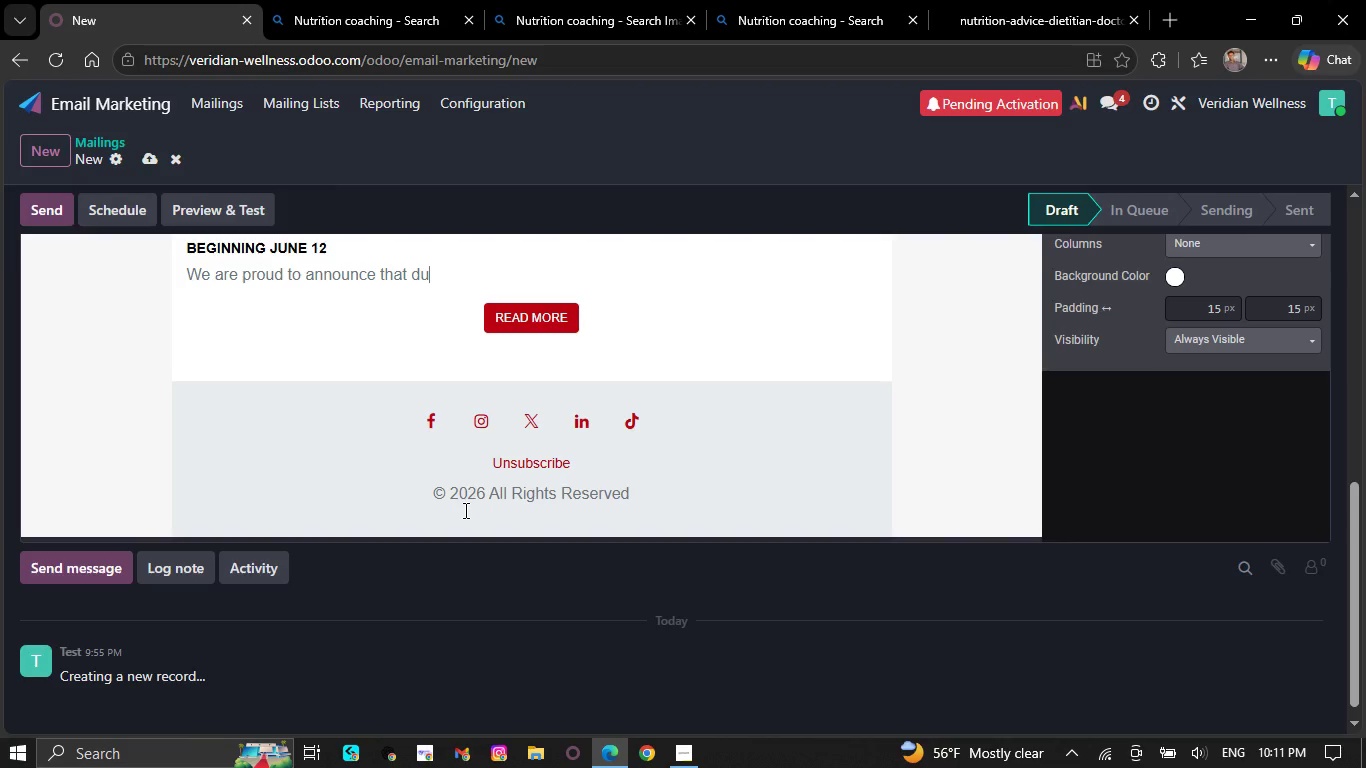 
key(Backspace)
 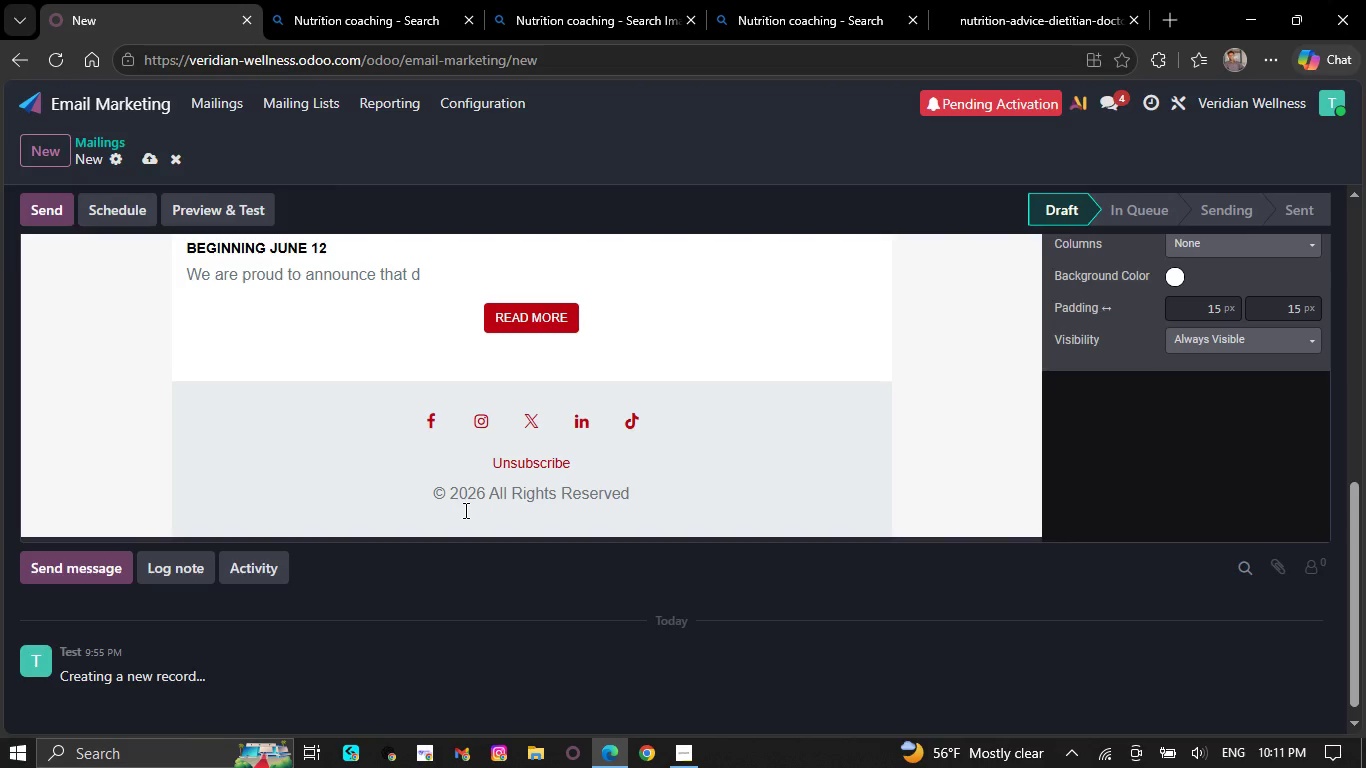 
wait(5.38)
 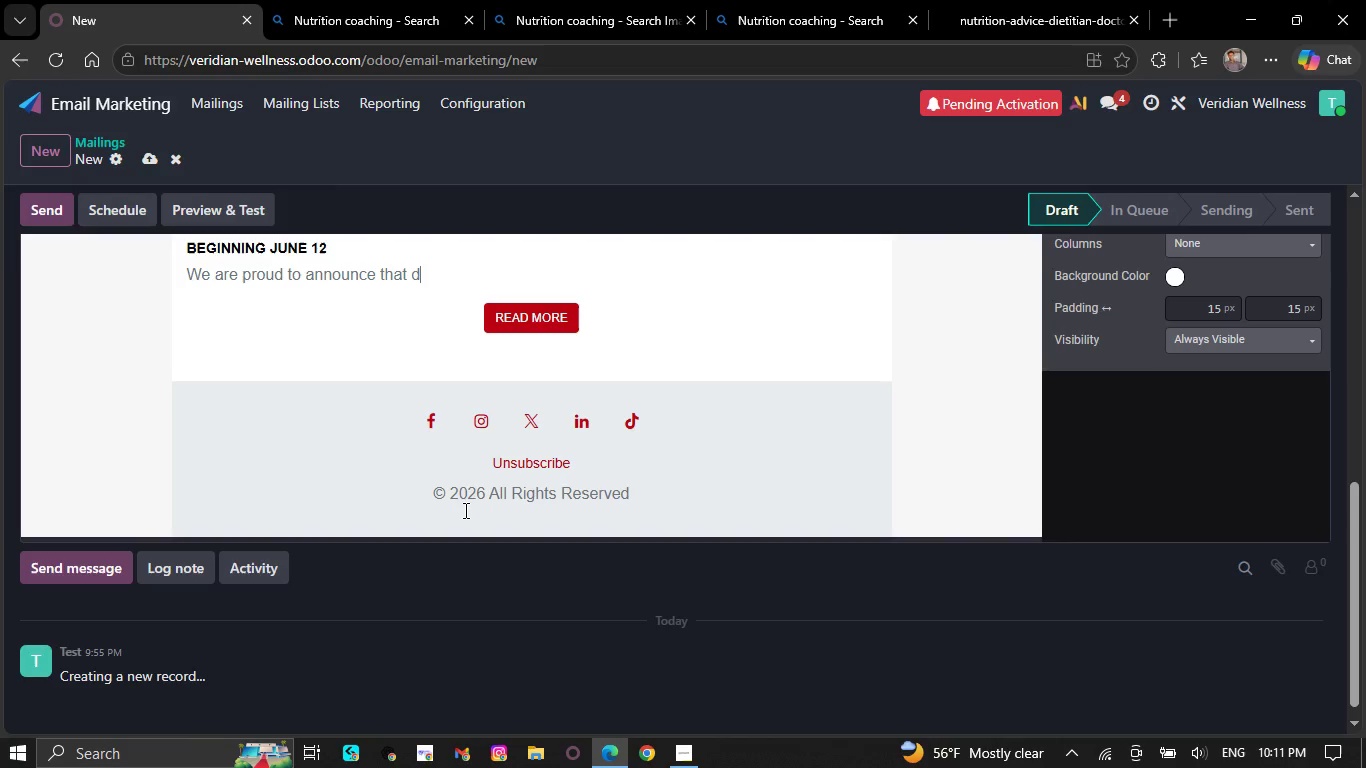 
key(Backspace)
 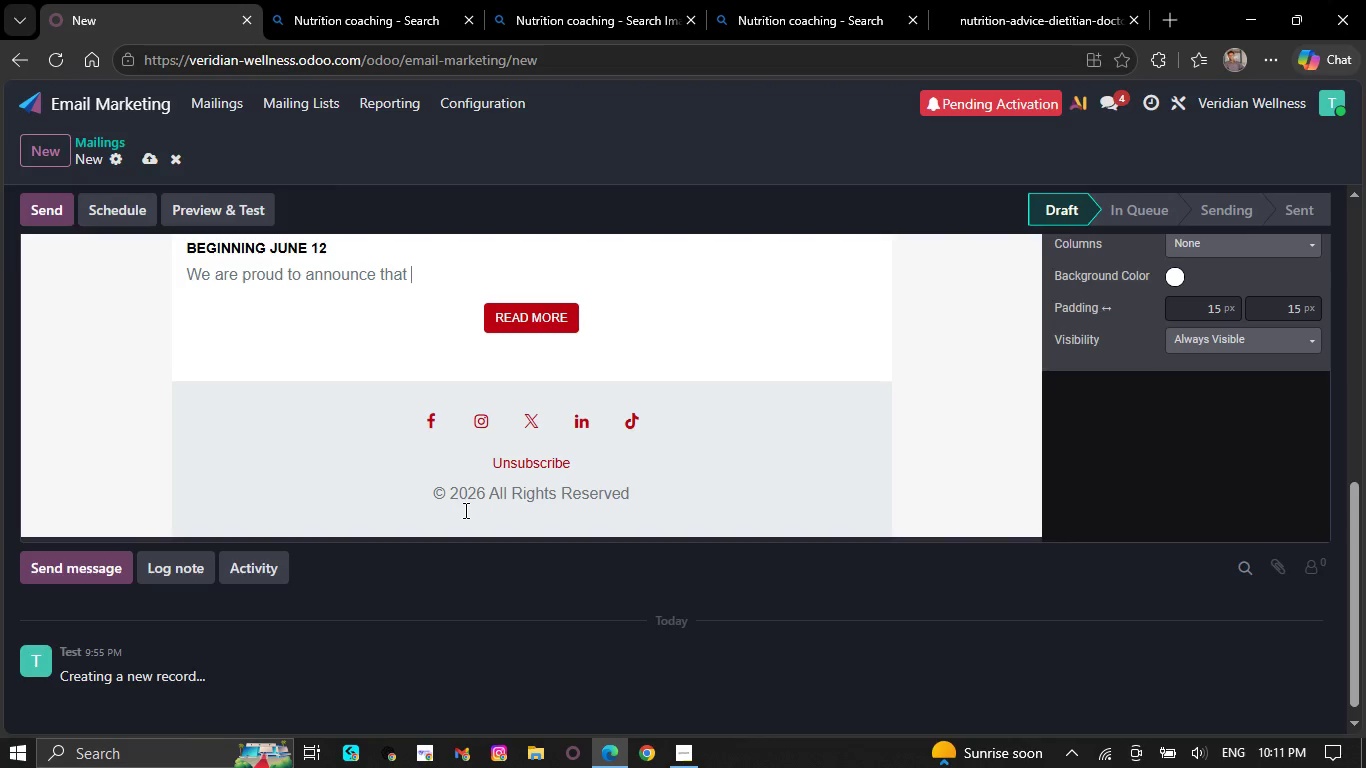 
key(Backspace)
 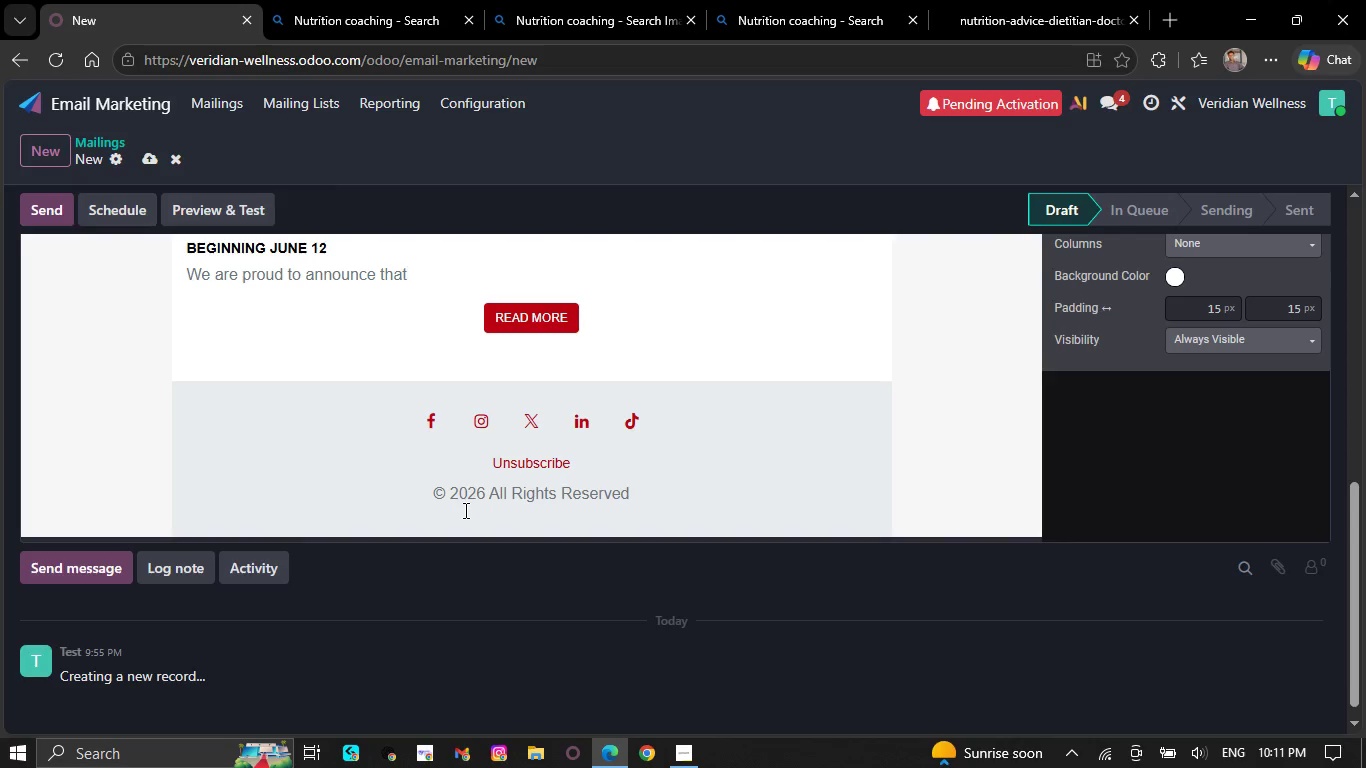 
key(Backspace)
 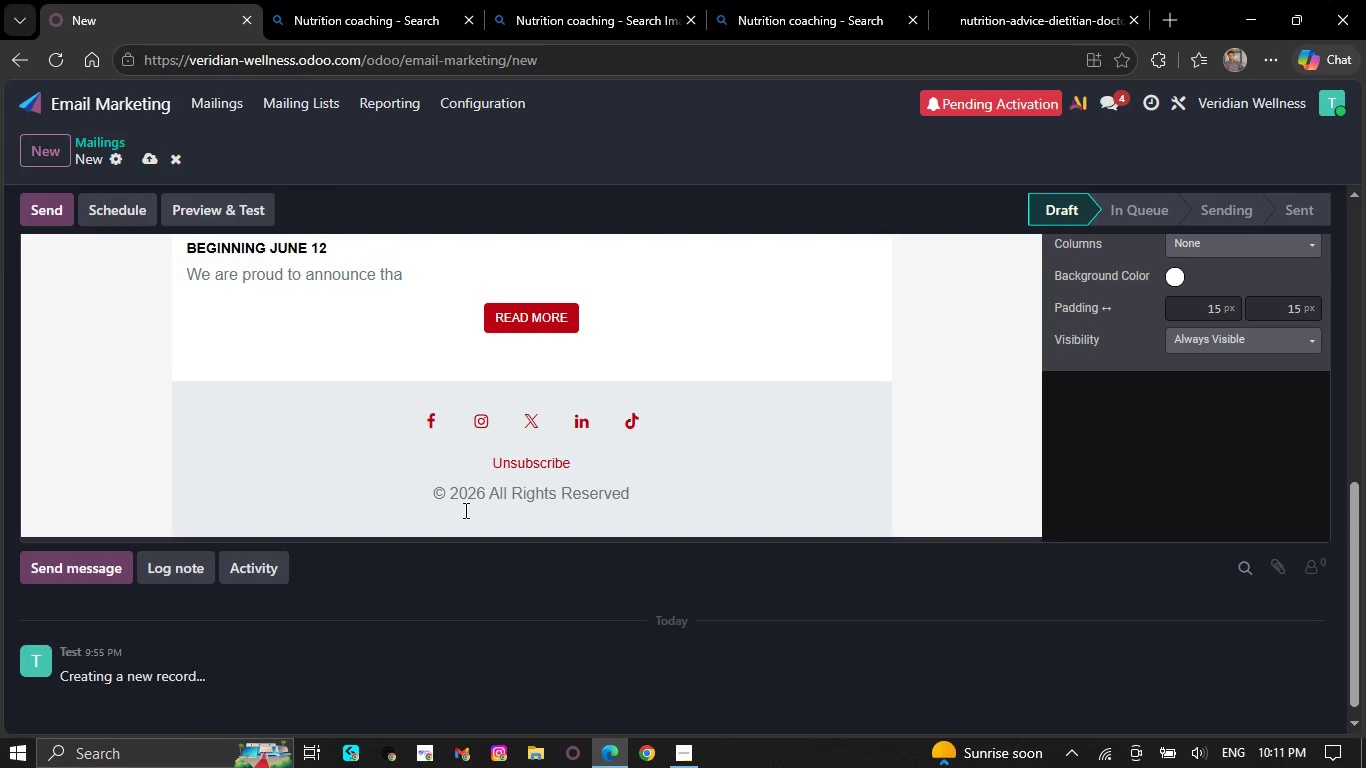 
key(Backspace)
 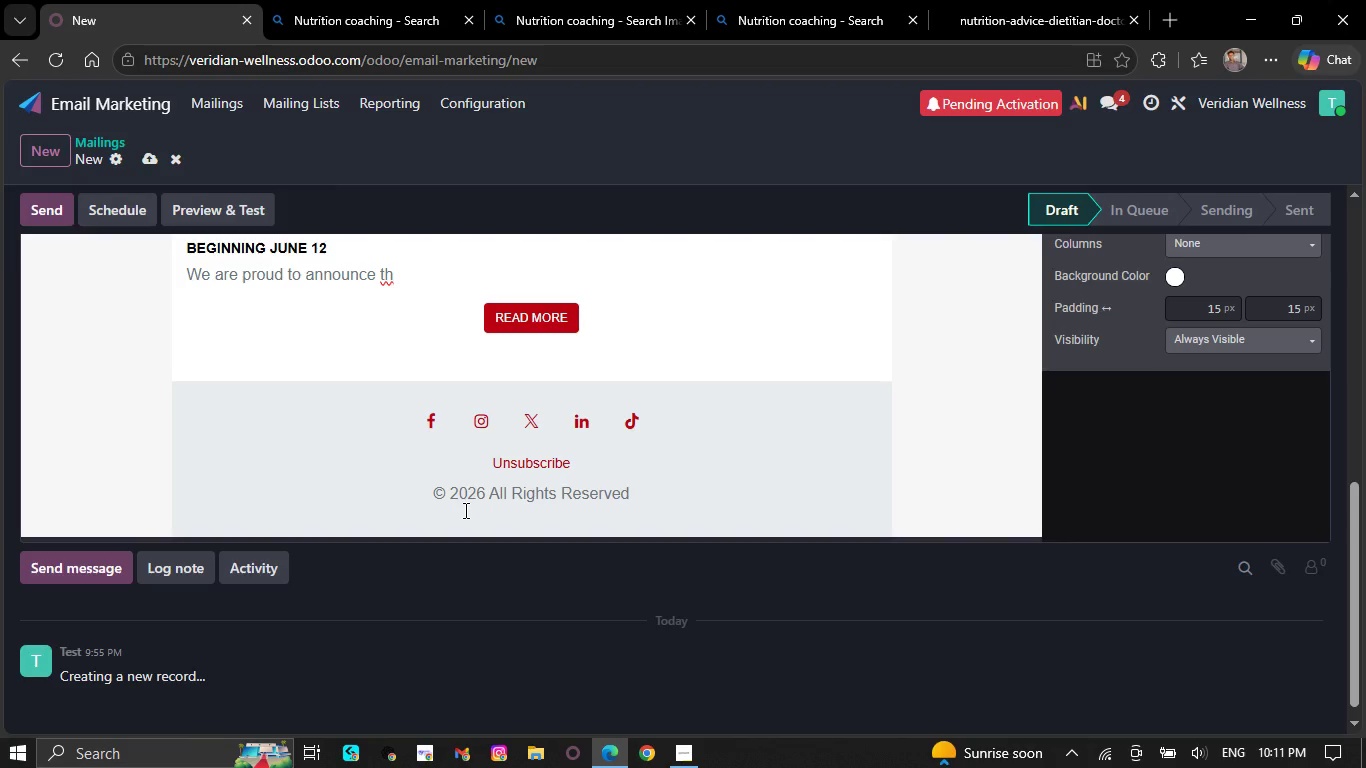 
key(Backspace)
 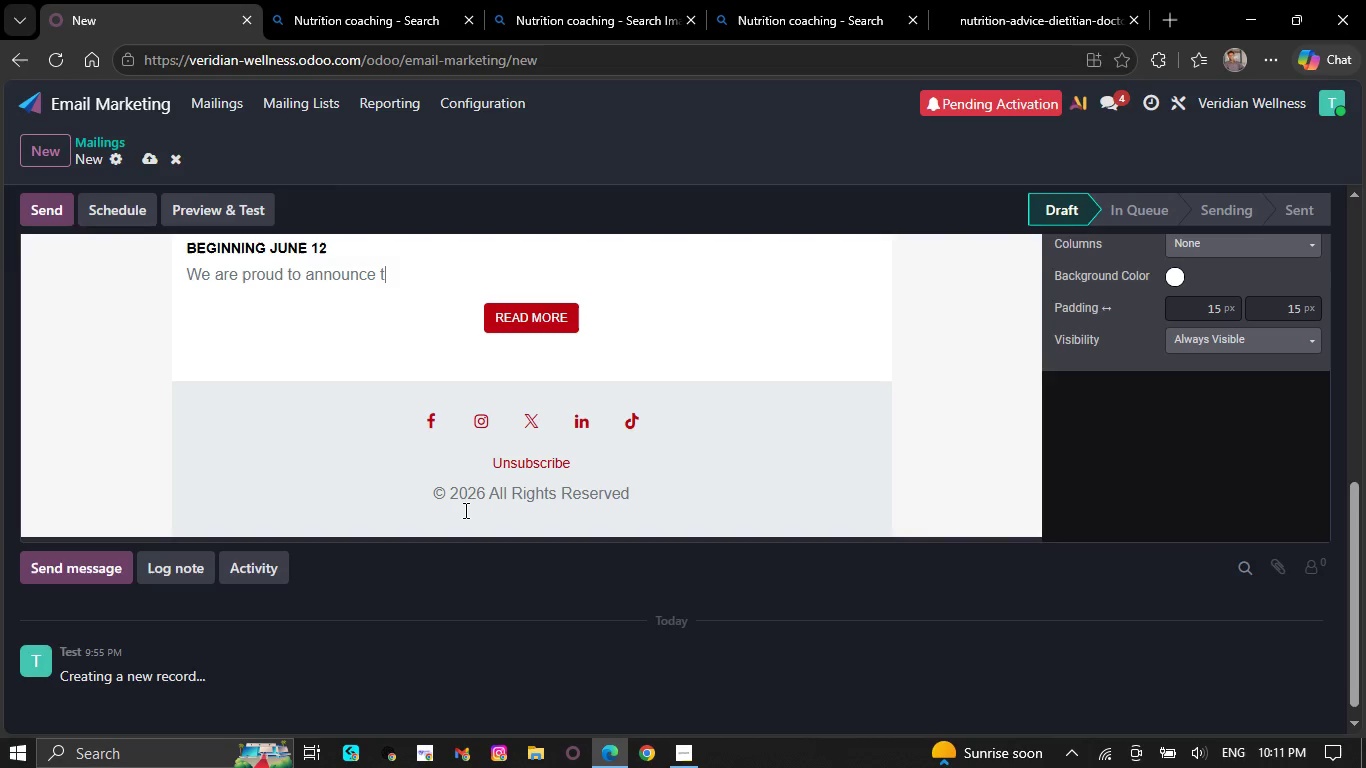 
key(Backspace)
 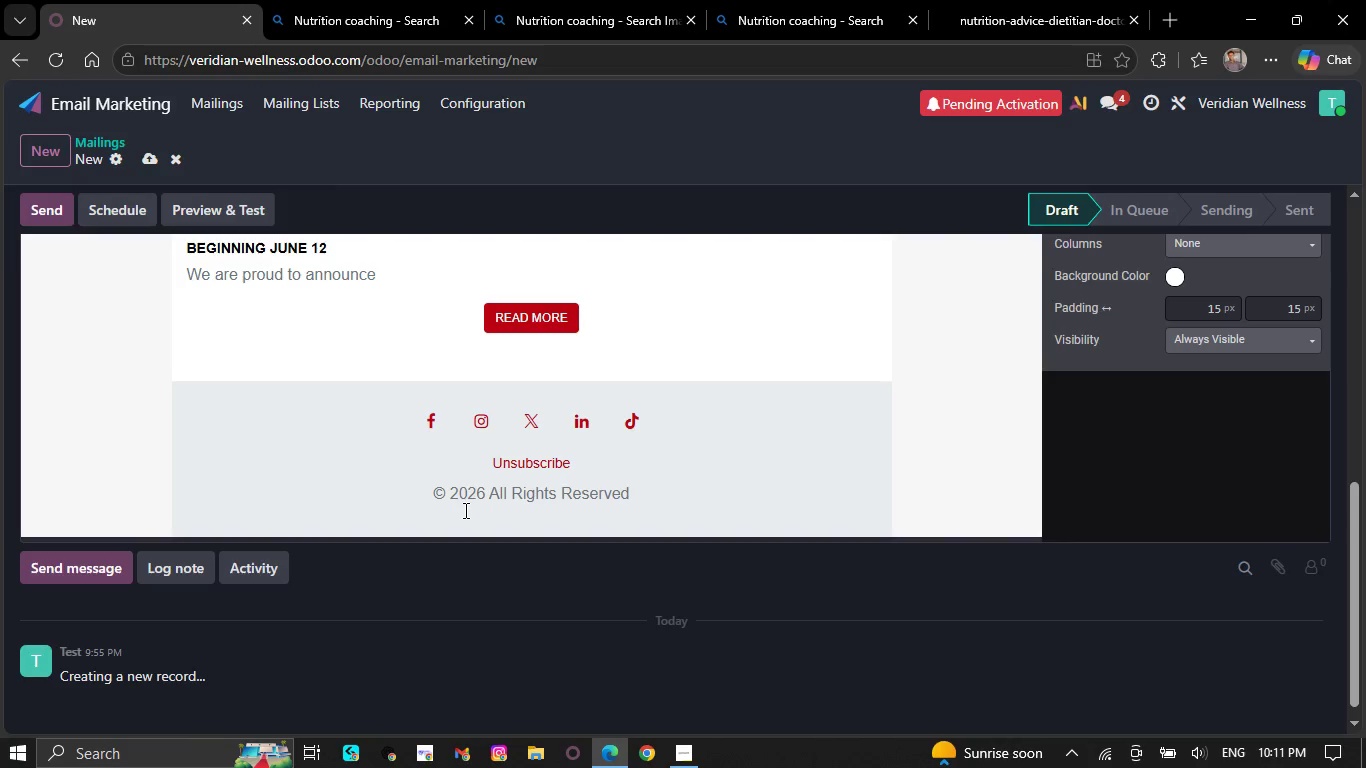 
key(Backspace)
 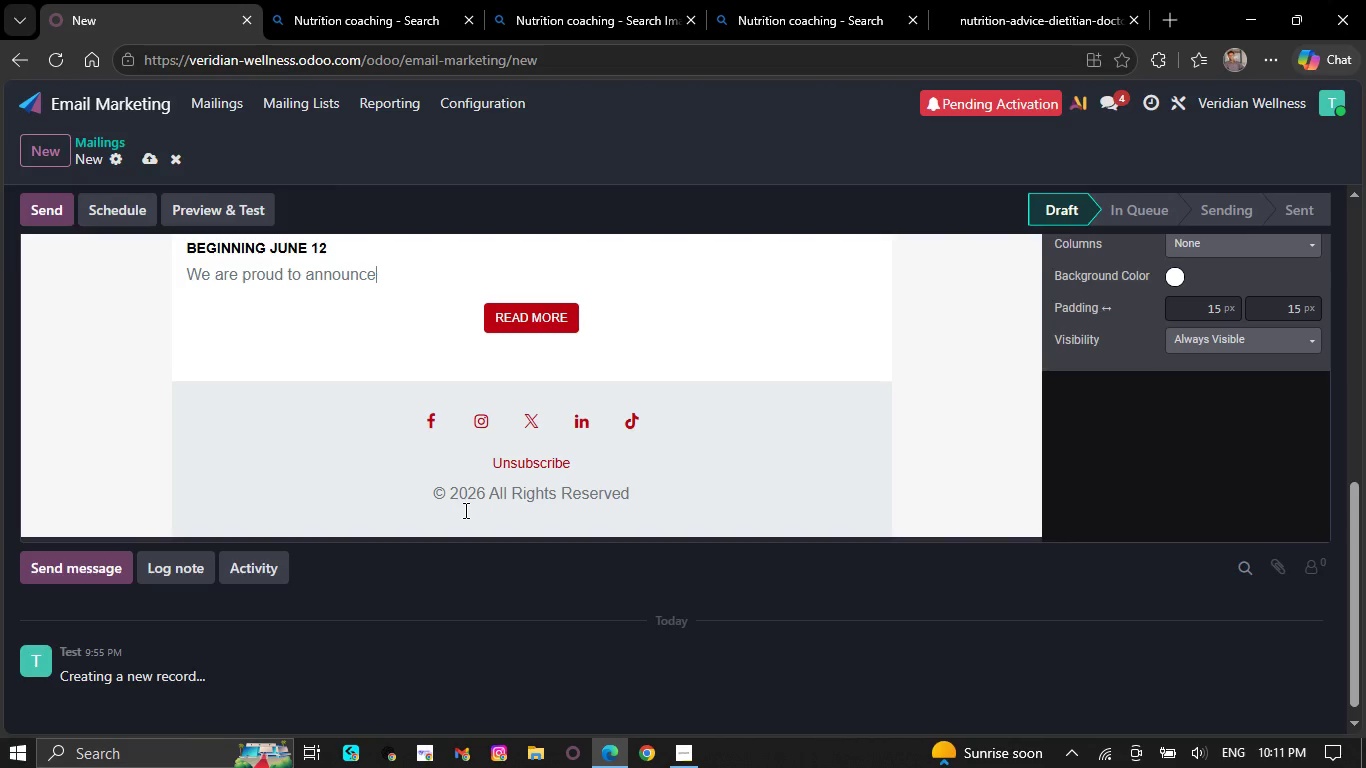 
key(Backspace)
 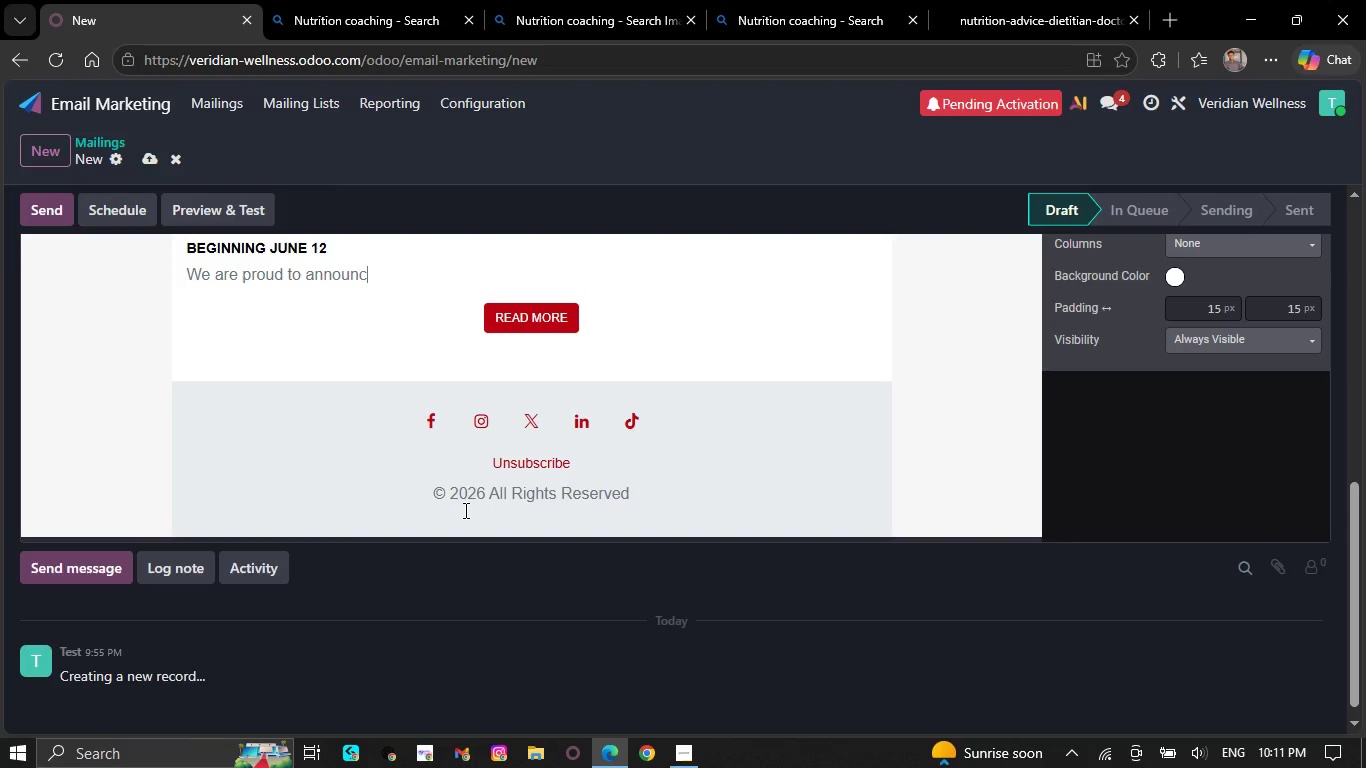 
key(Backspace)
 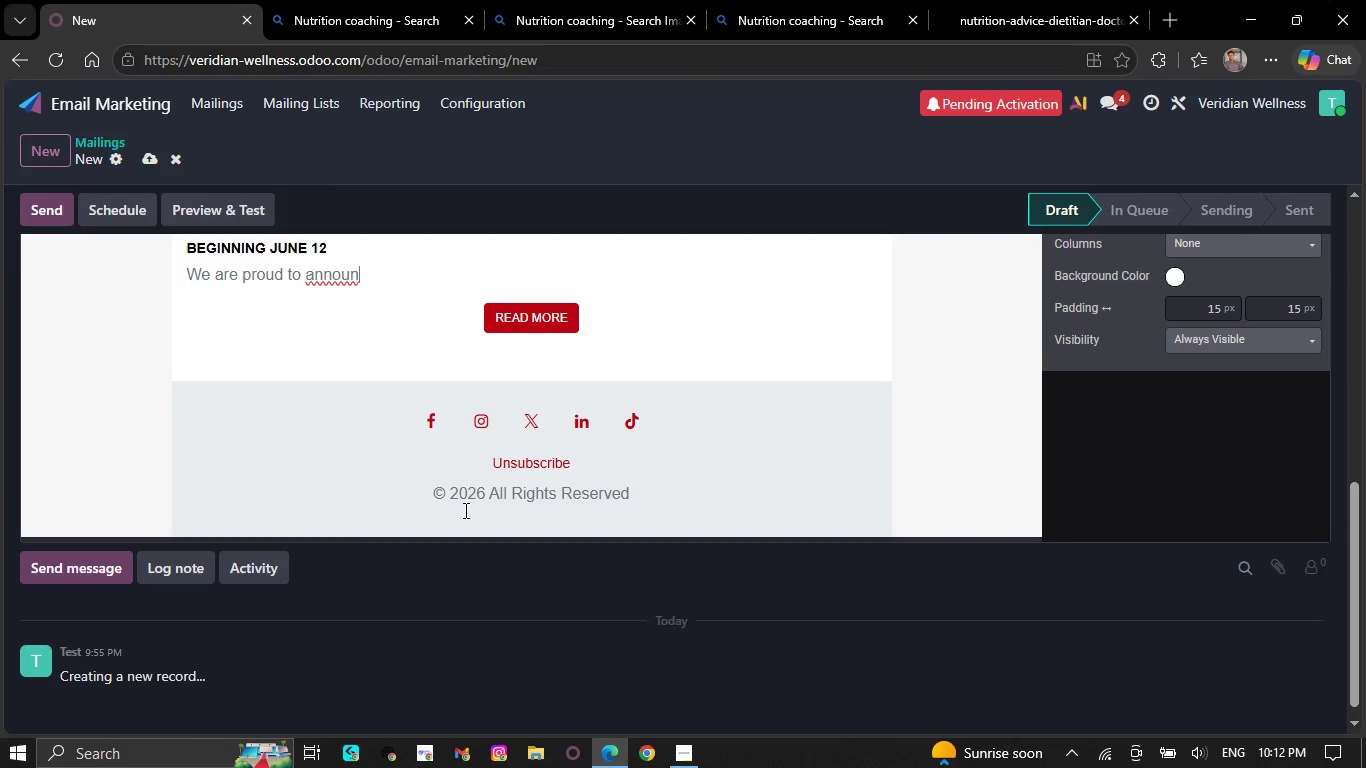 
wait(5.83)
 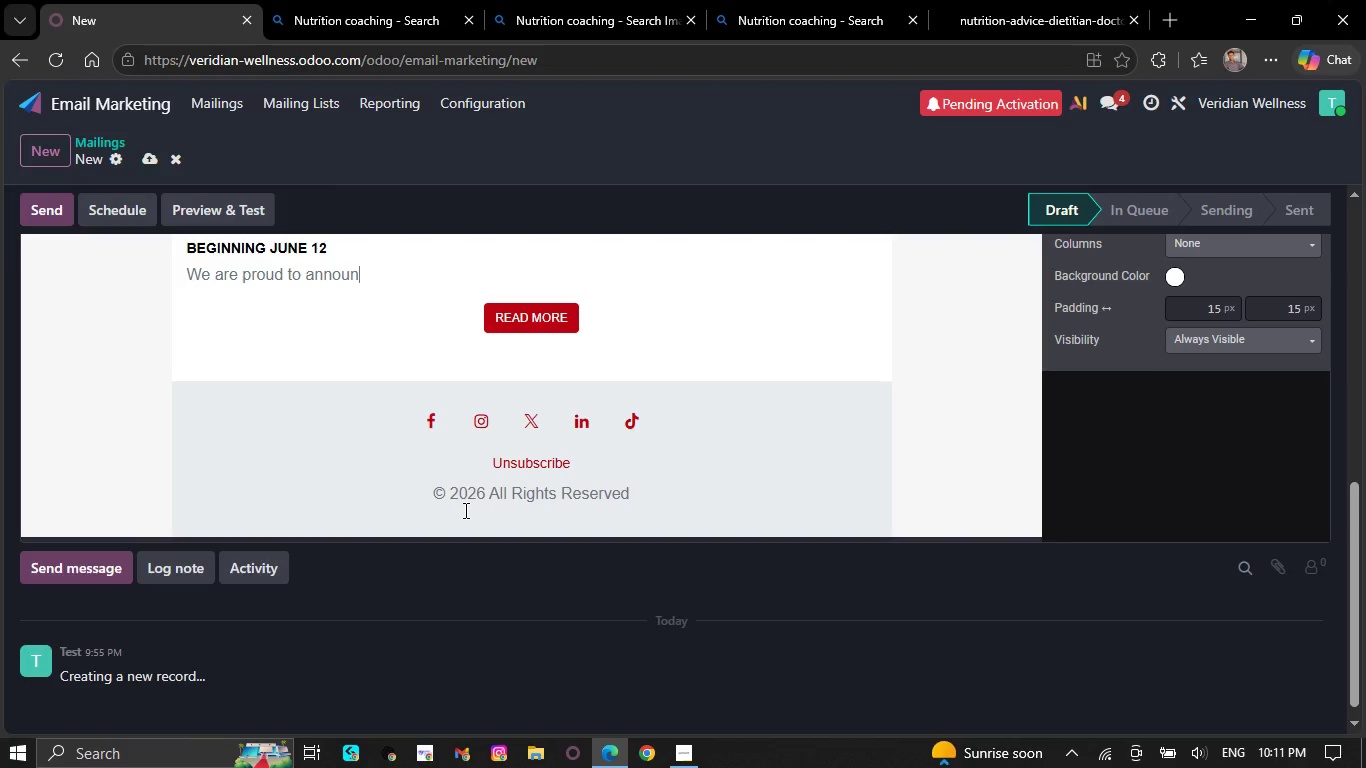 
key(Backspace)
 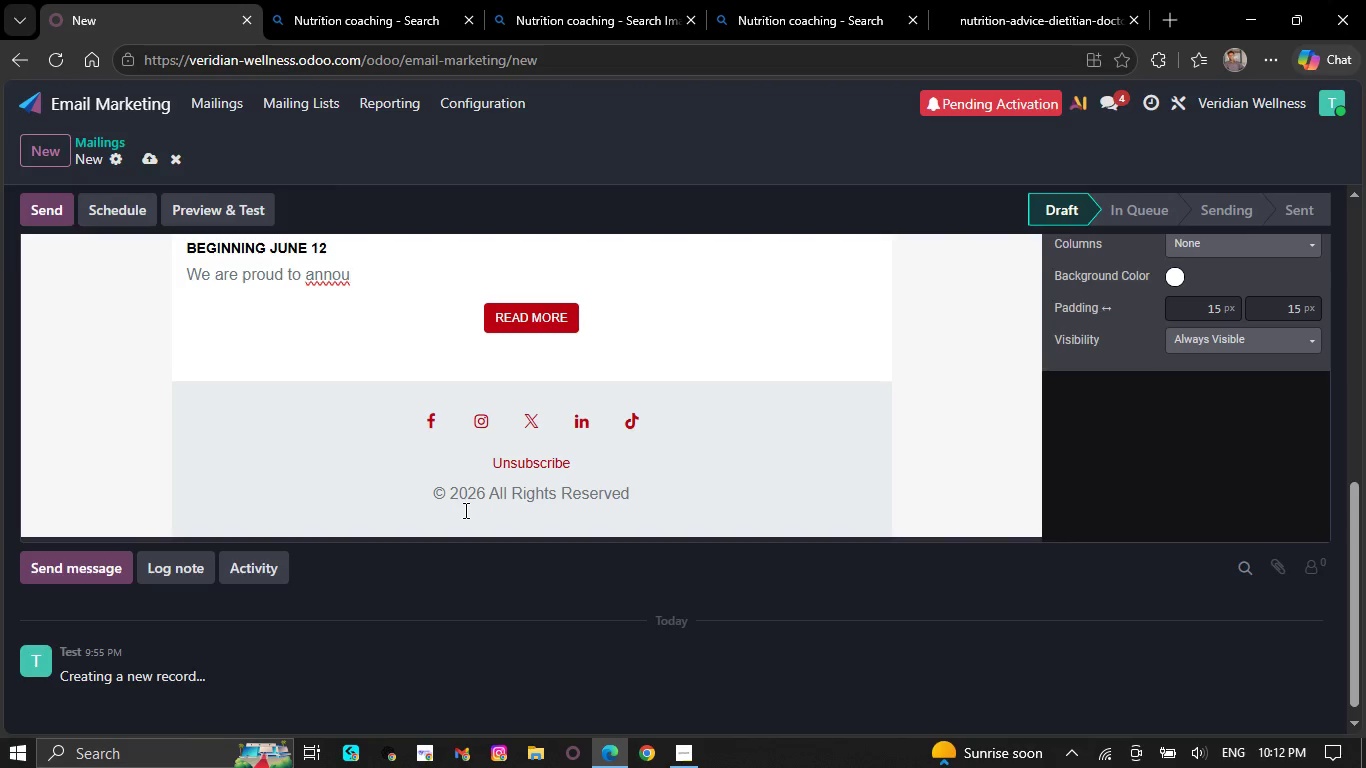 
key(Backspace)
 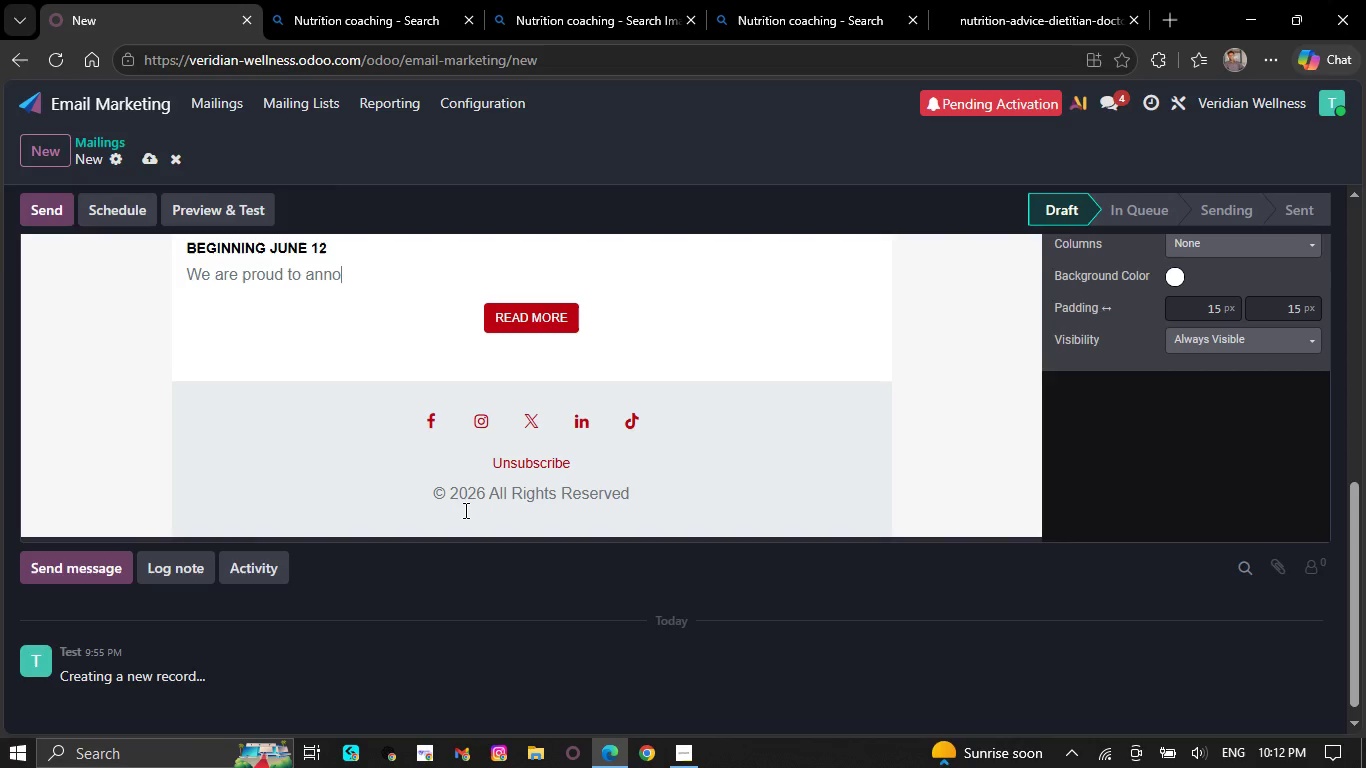 
wait(6.14)
 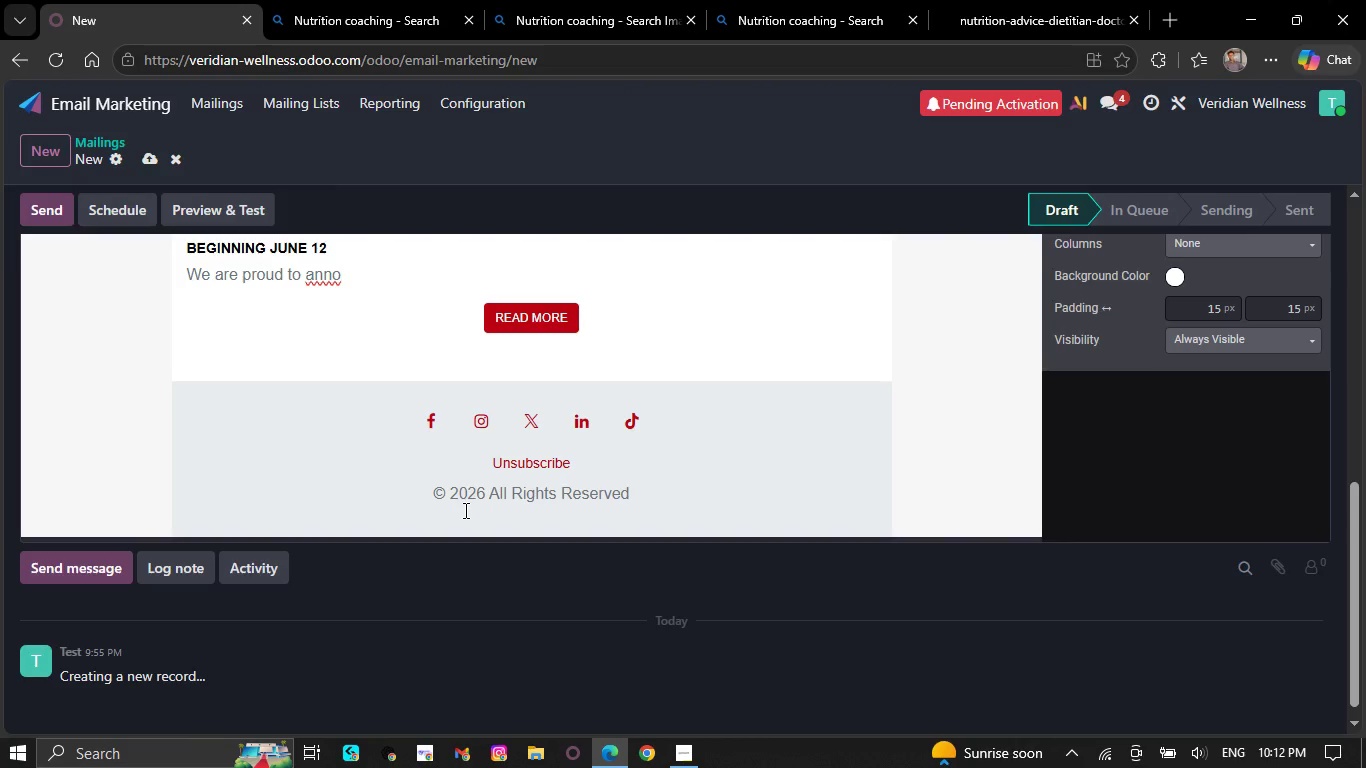 
key(Backspace)
 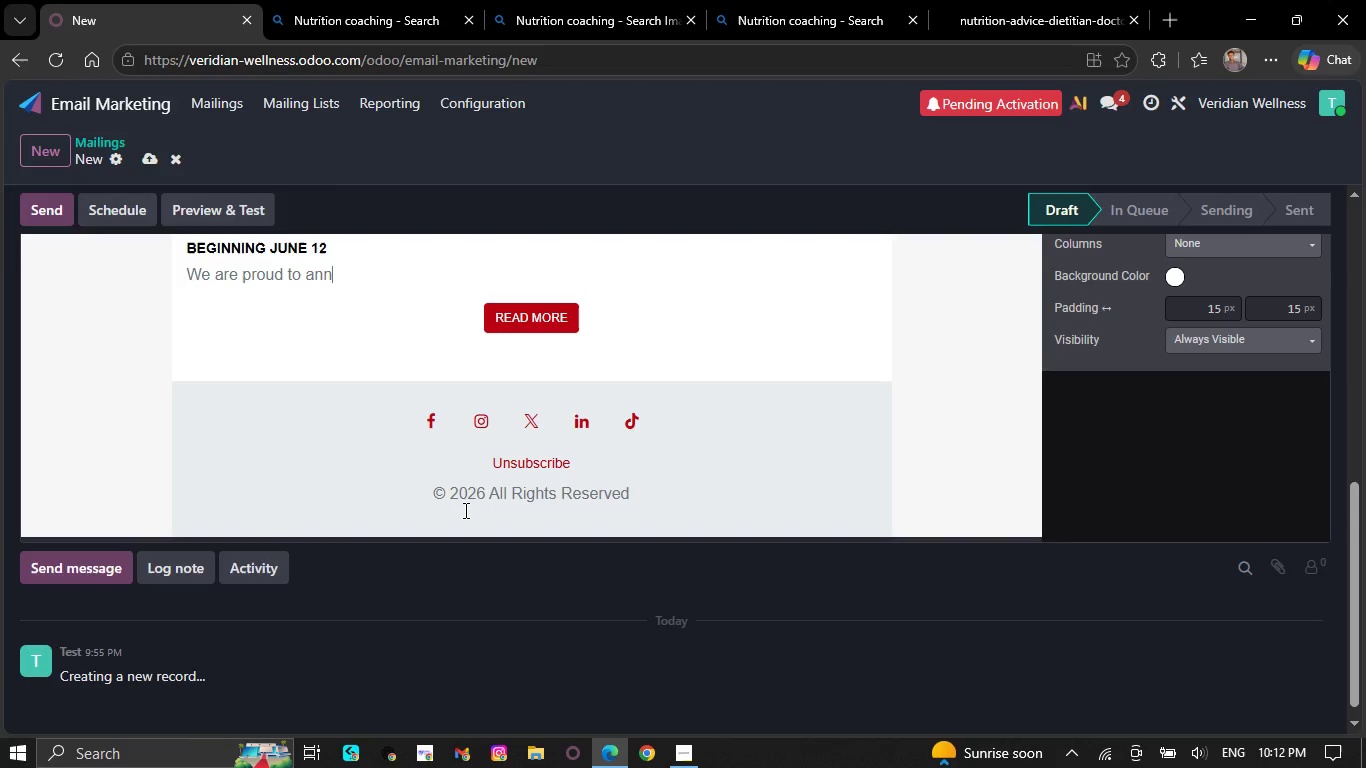 
key(Backspace)
 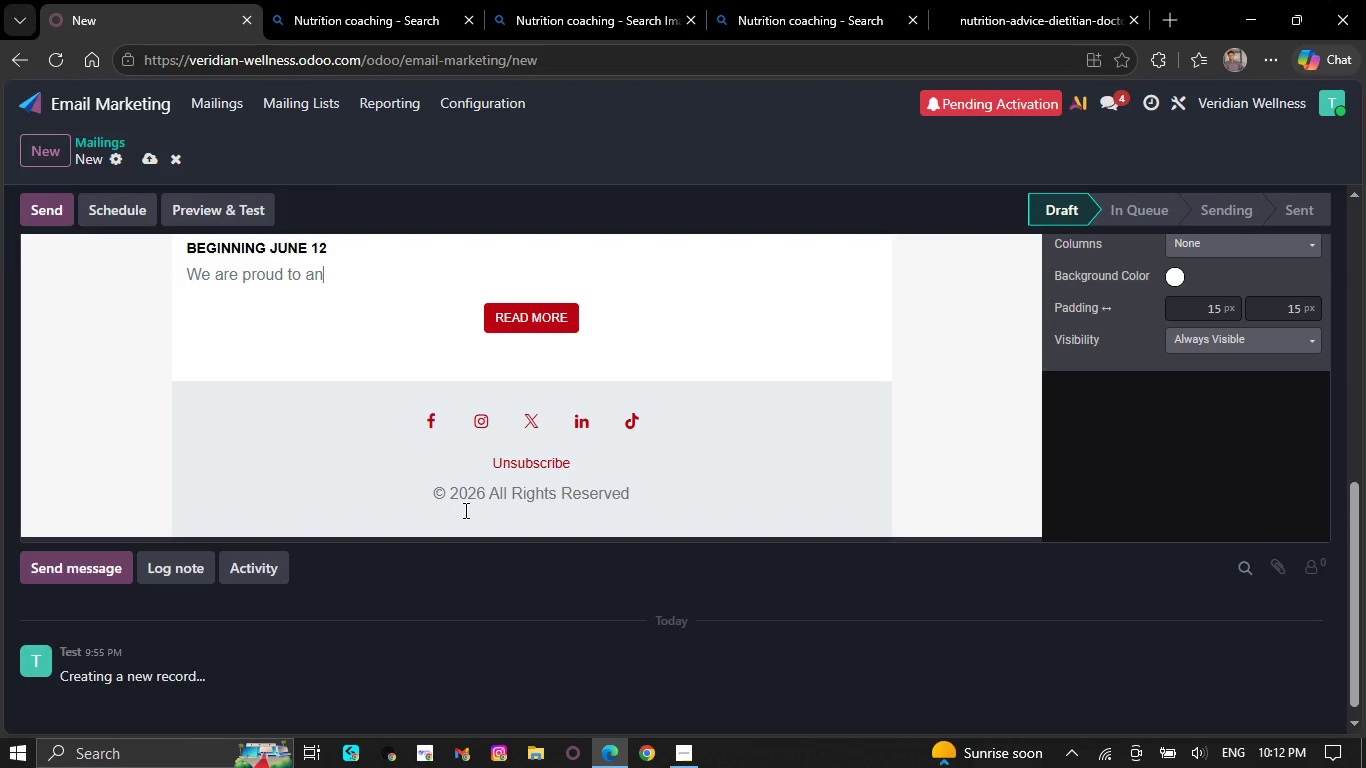 
key(Backspace)
 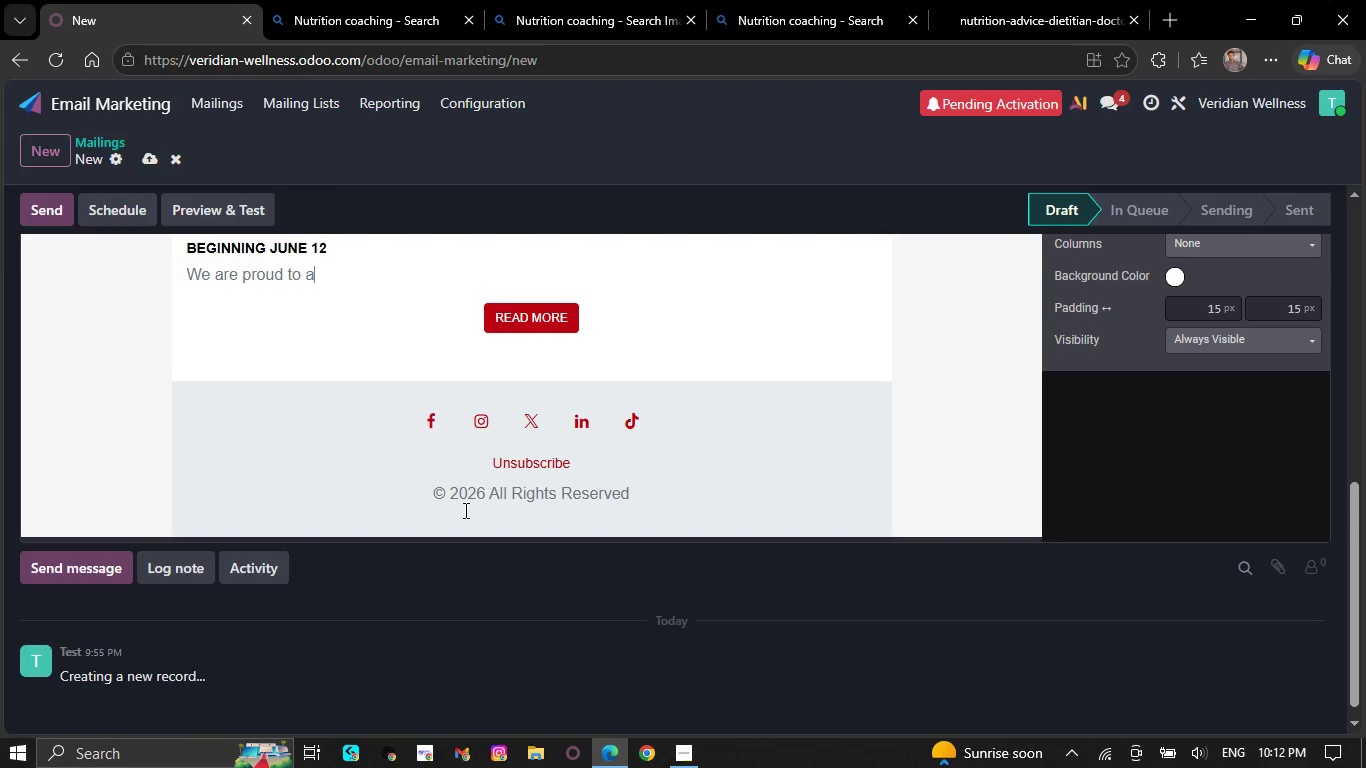 
key(Backspace)
 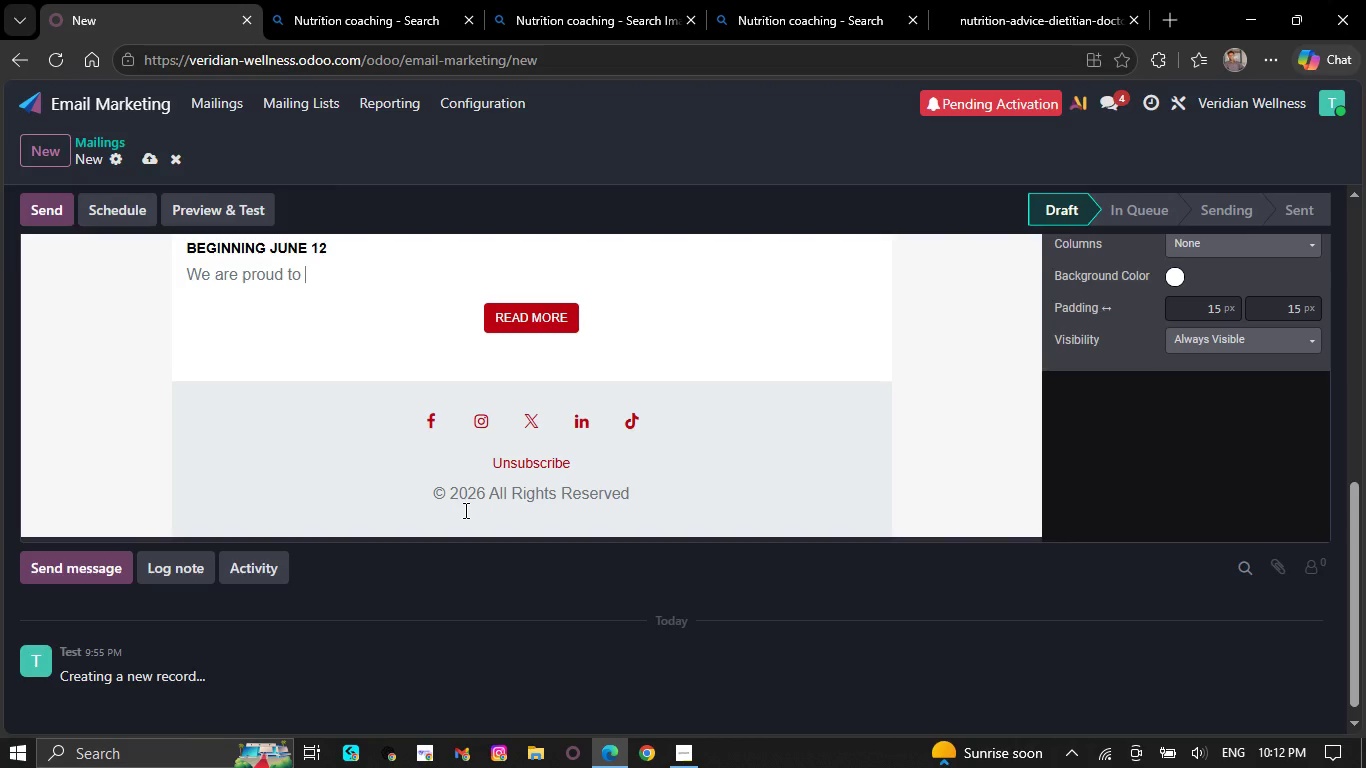 
key(Backspace)
 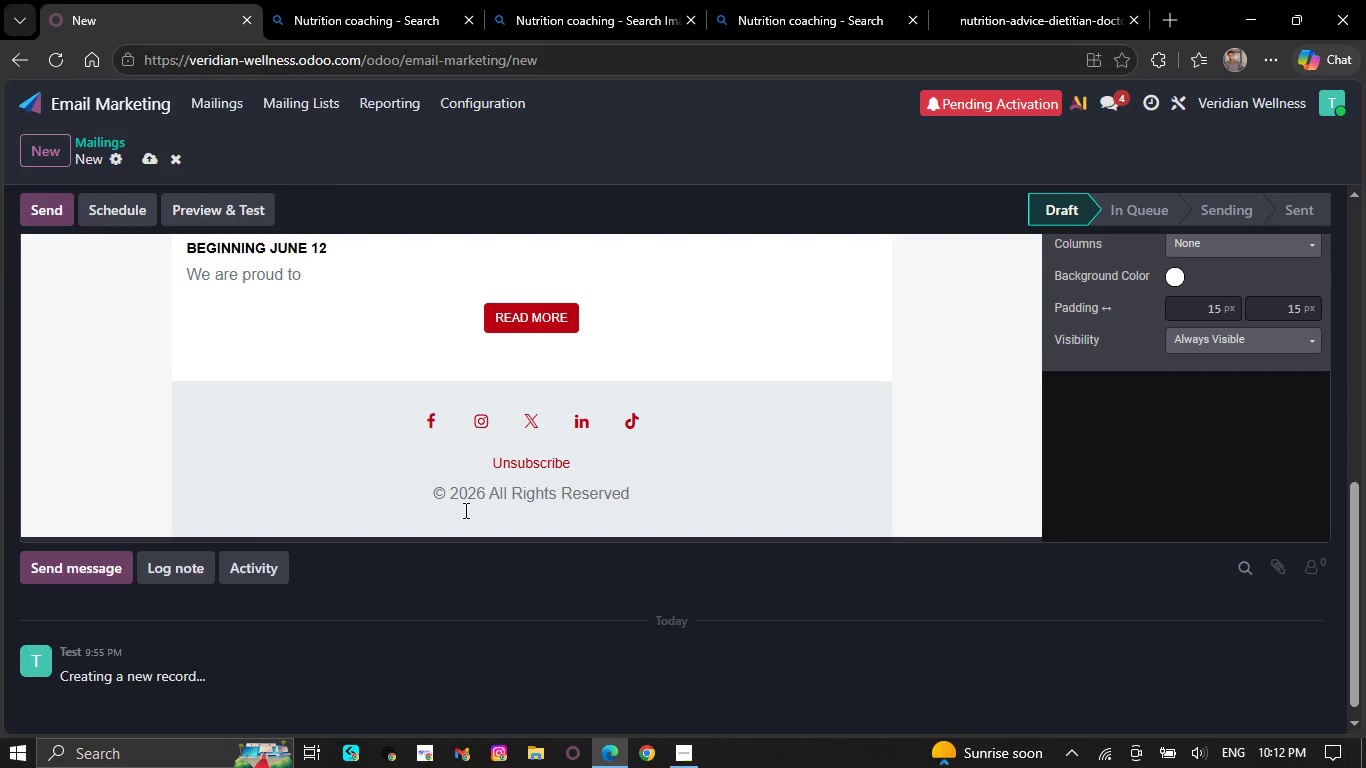 
key(Backspace)
 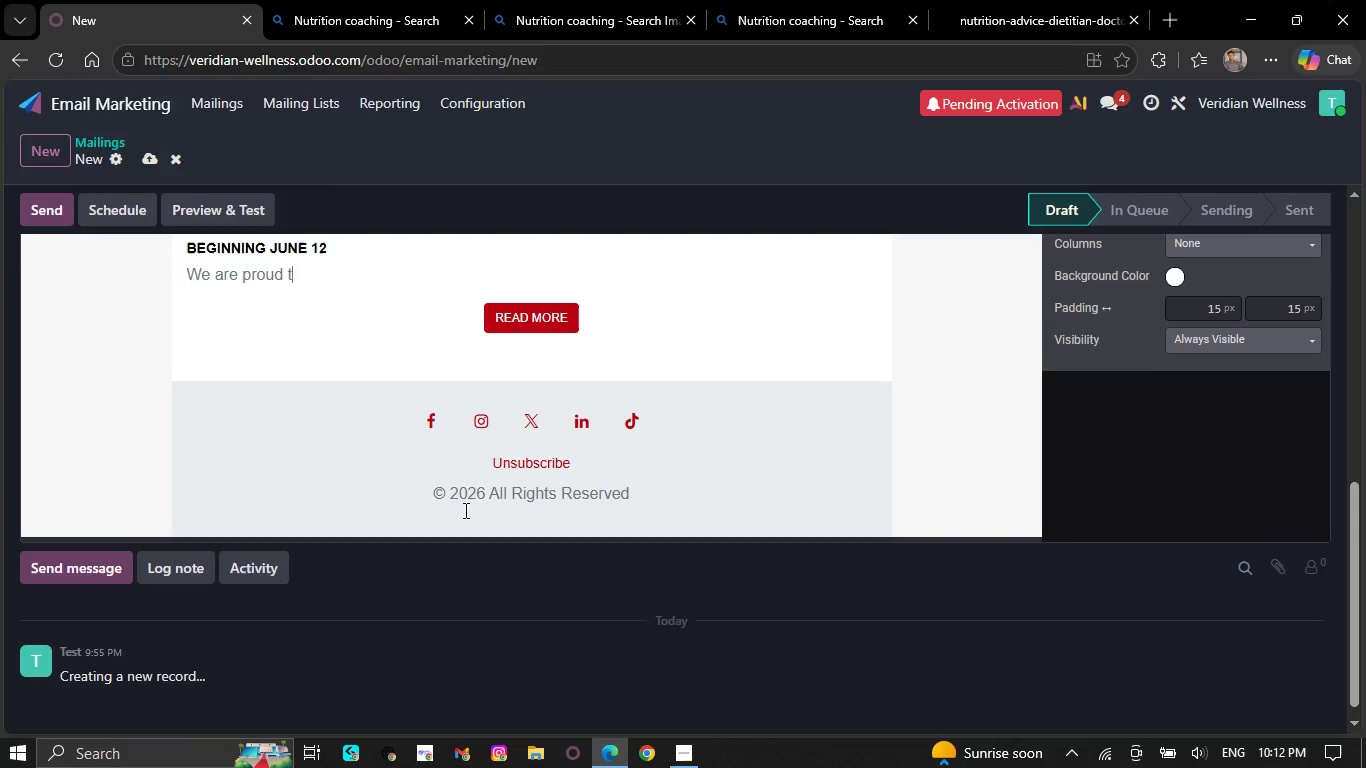 
key(Backspace)
 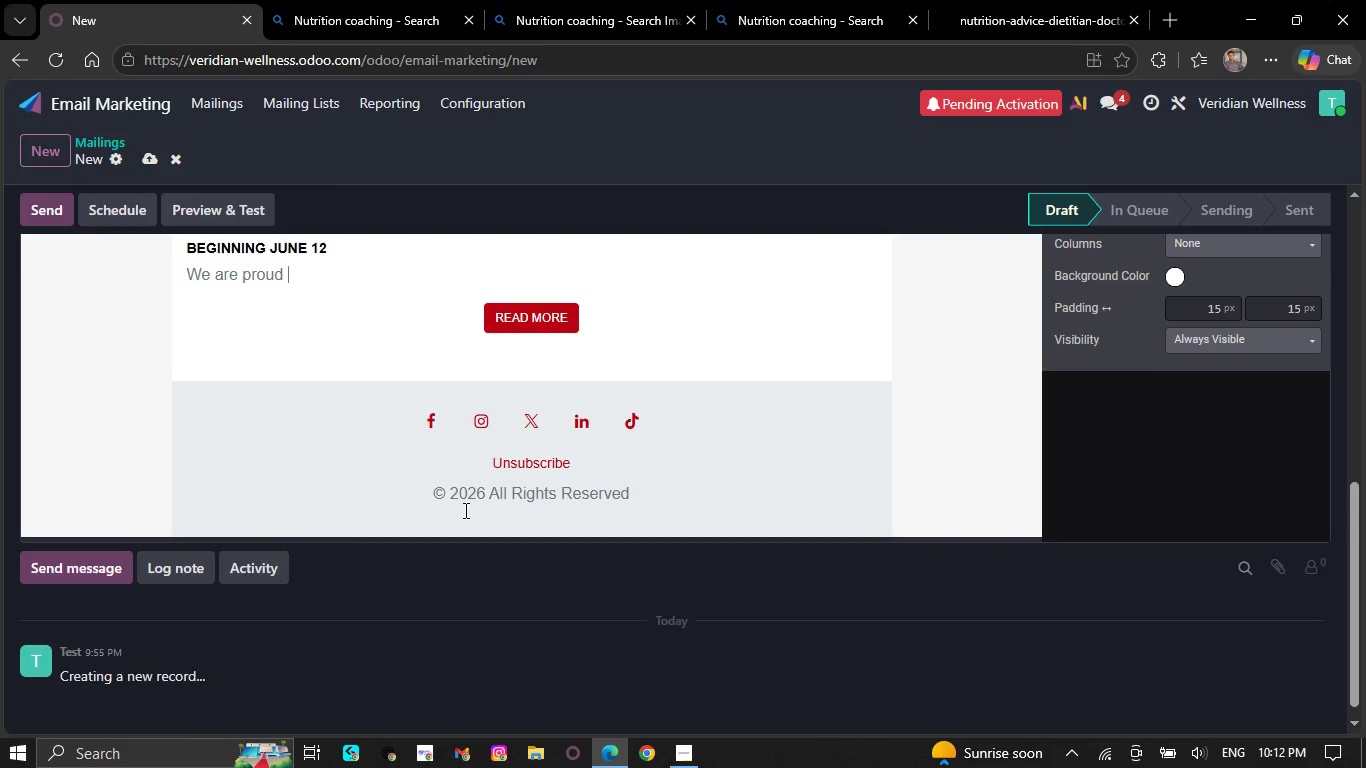 
key(Backspace)
 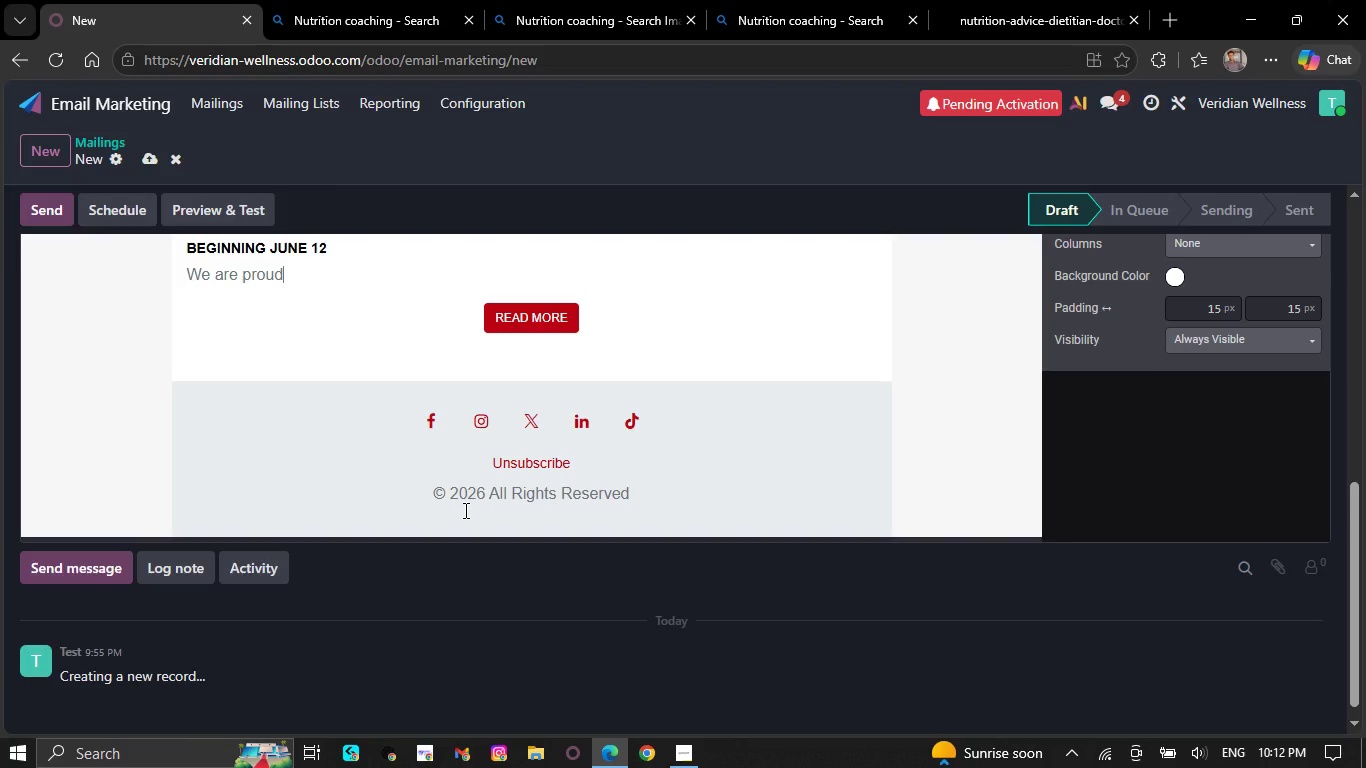 
key(Backspace)
 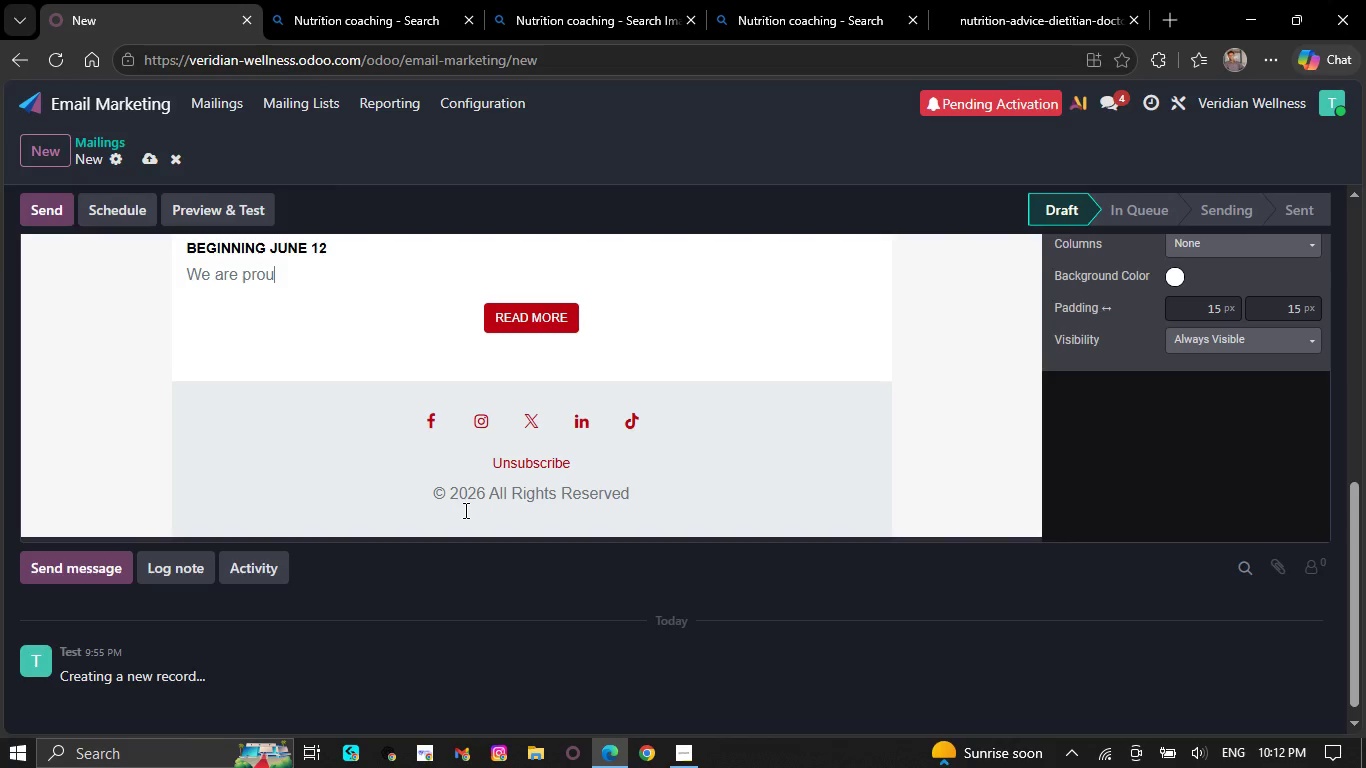 
key(Backspace)
 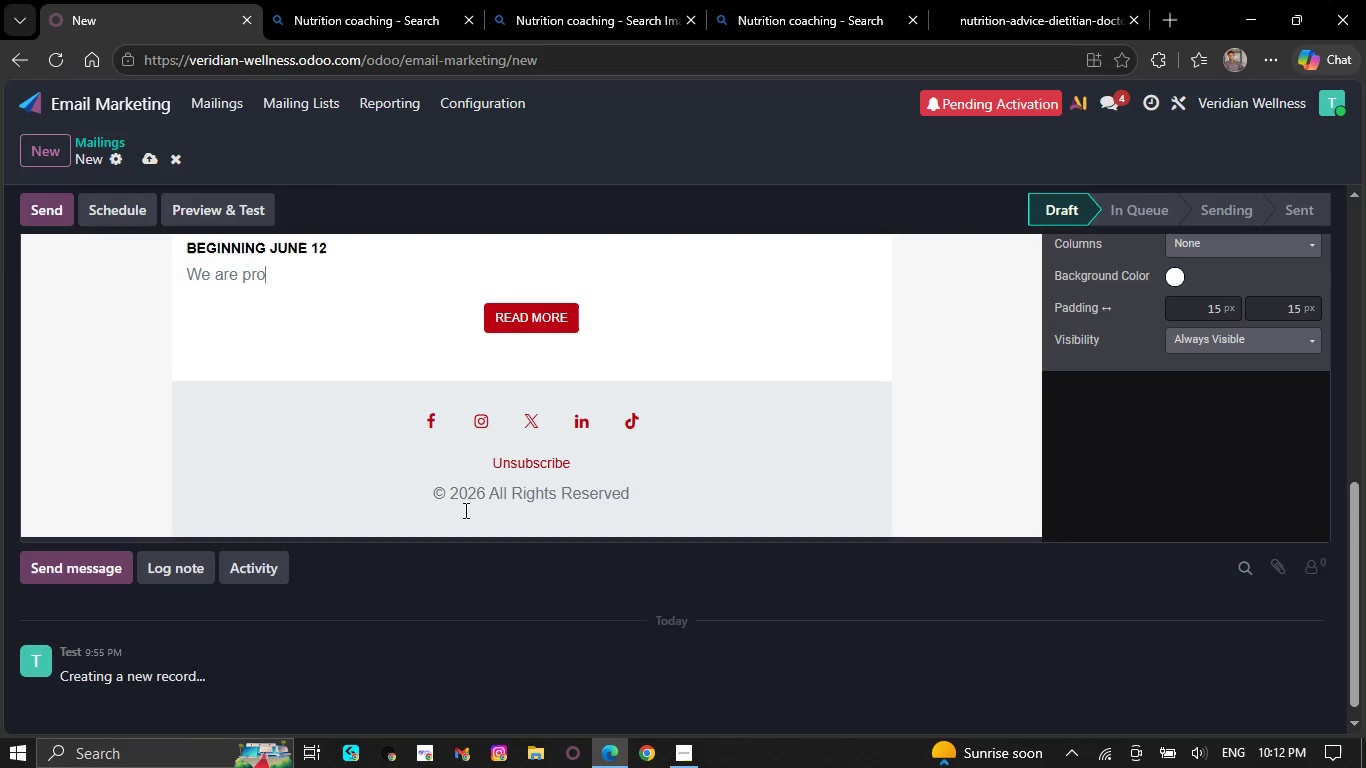 
wait(7.7)
 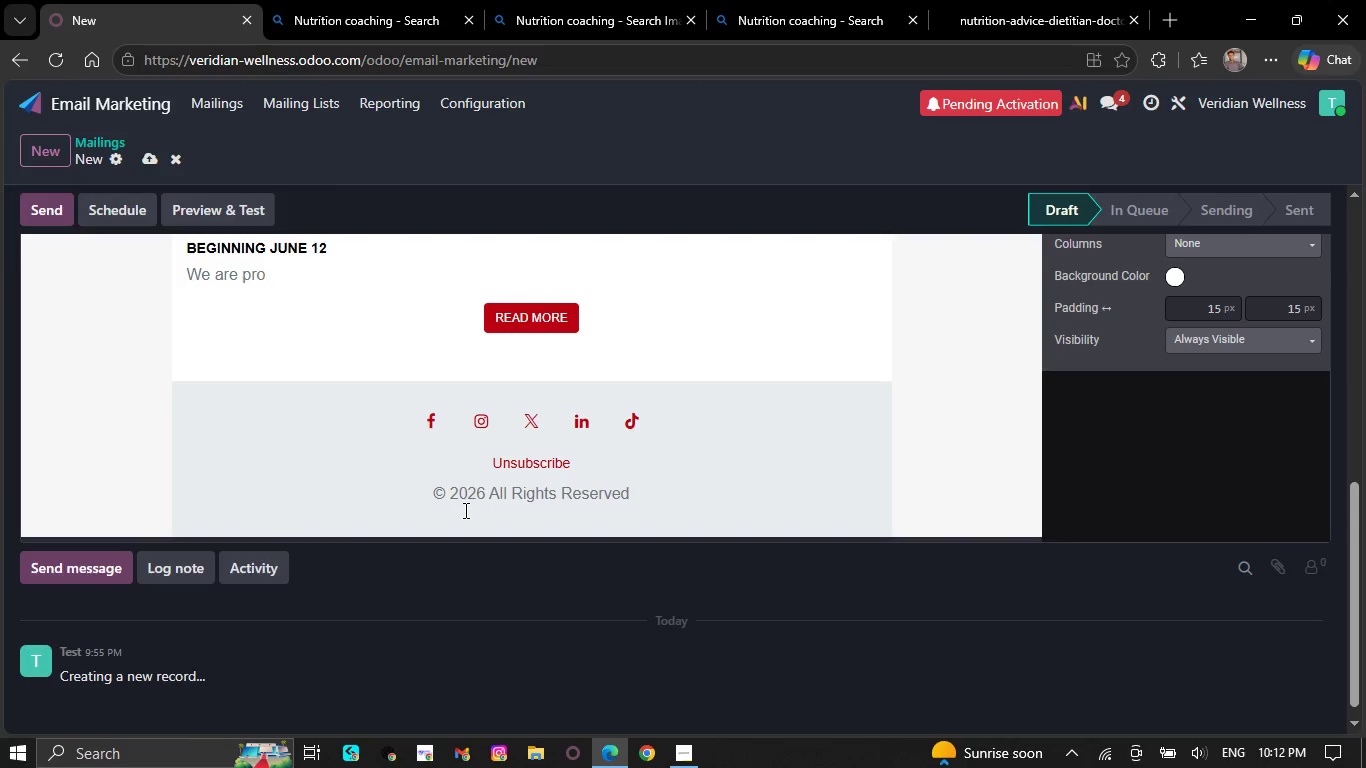 
key(Backspace)
 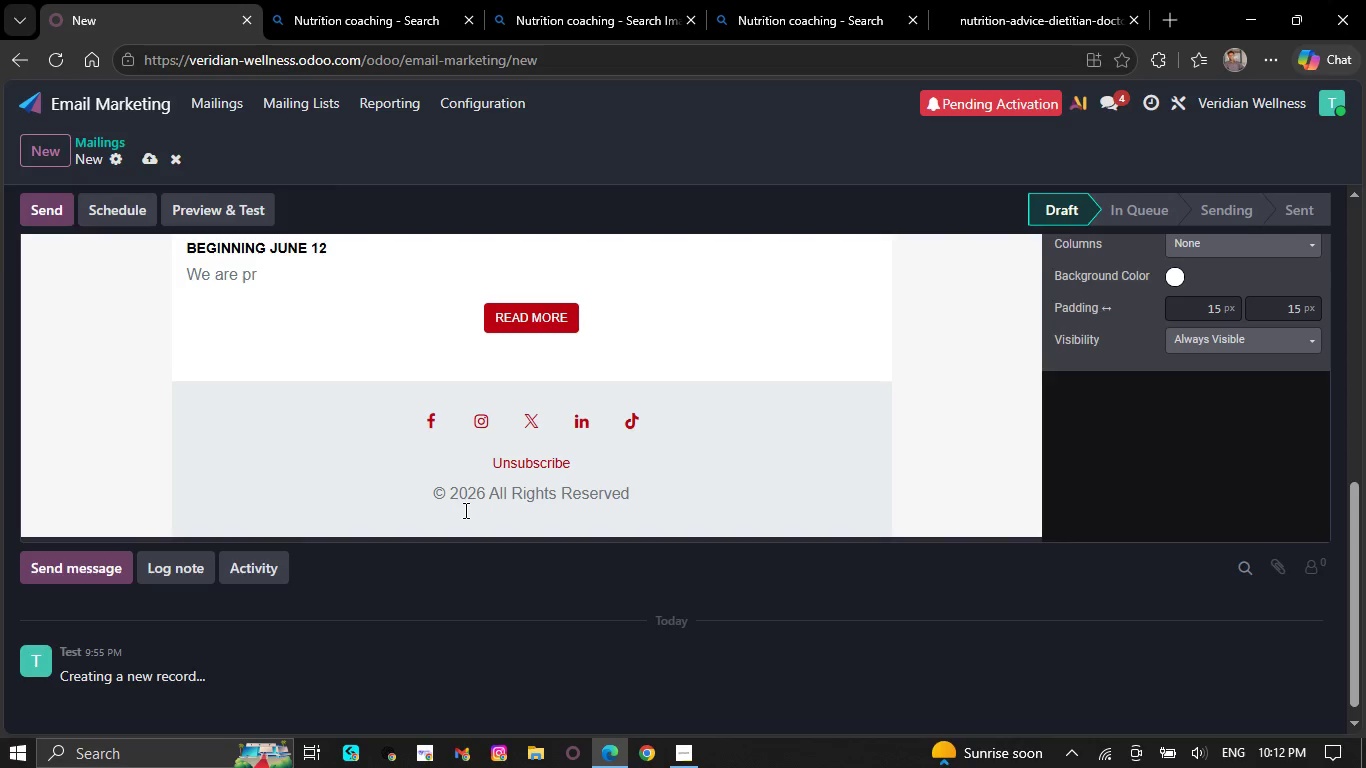 
key(Backspace)
 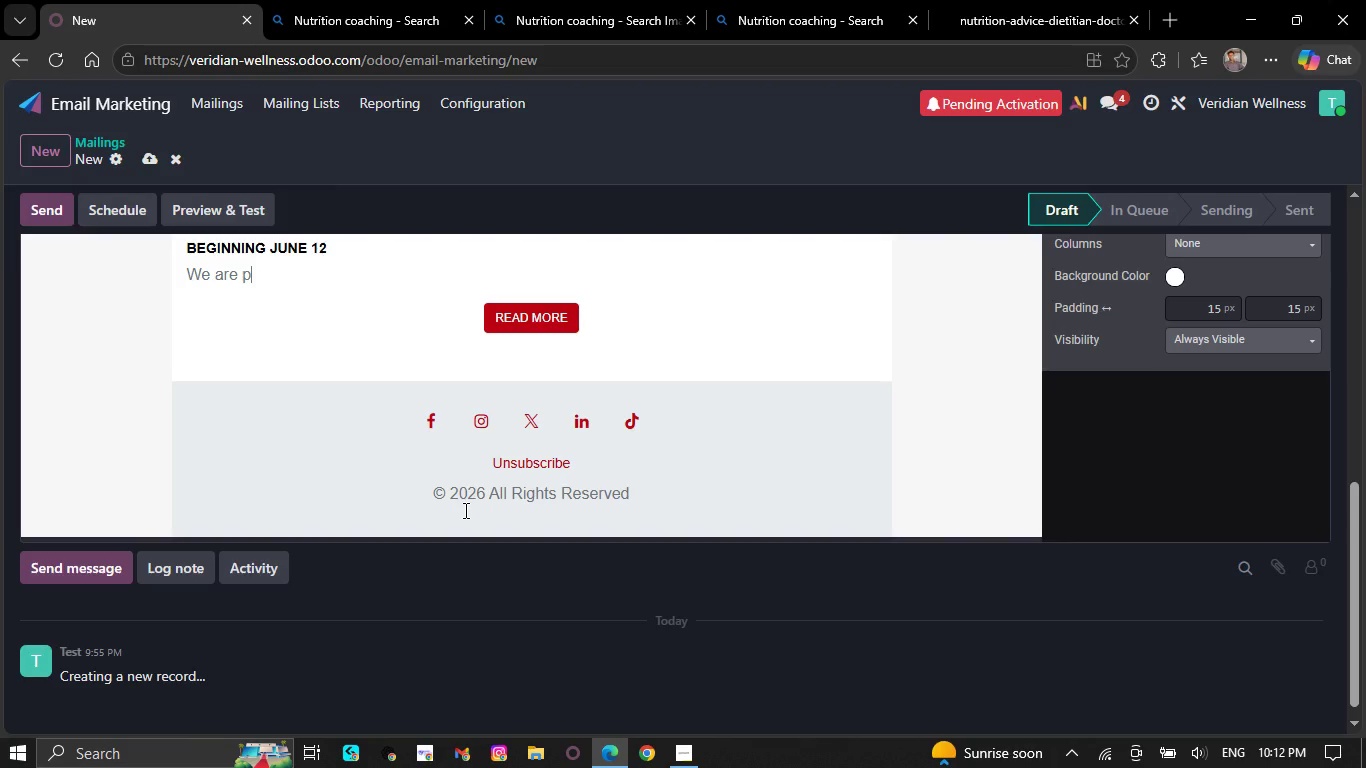 
wait(10.42)
 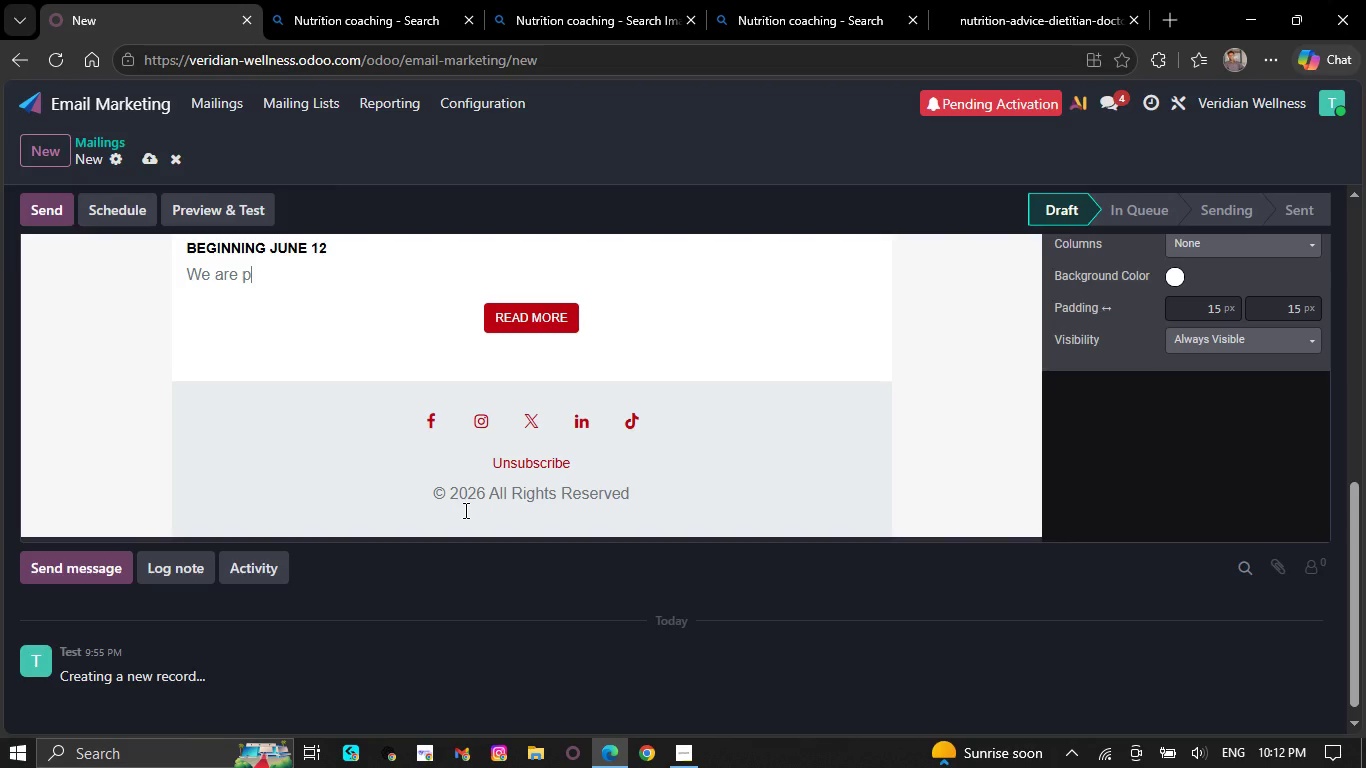 
key(Backspace)
 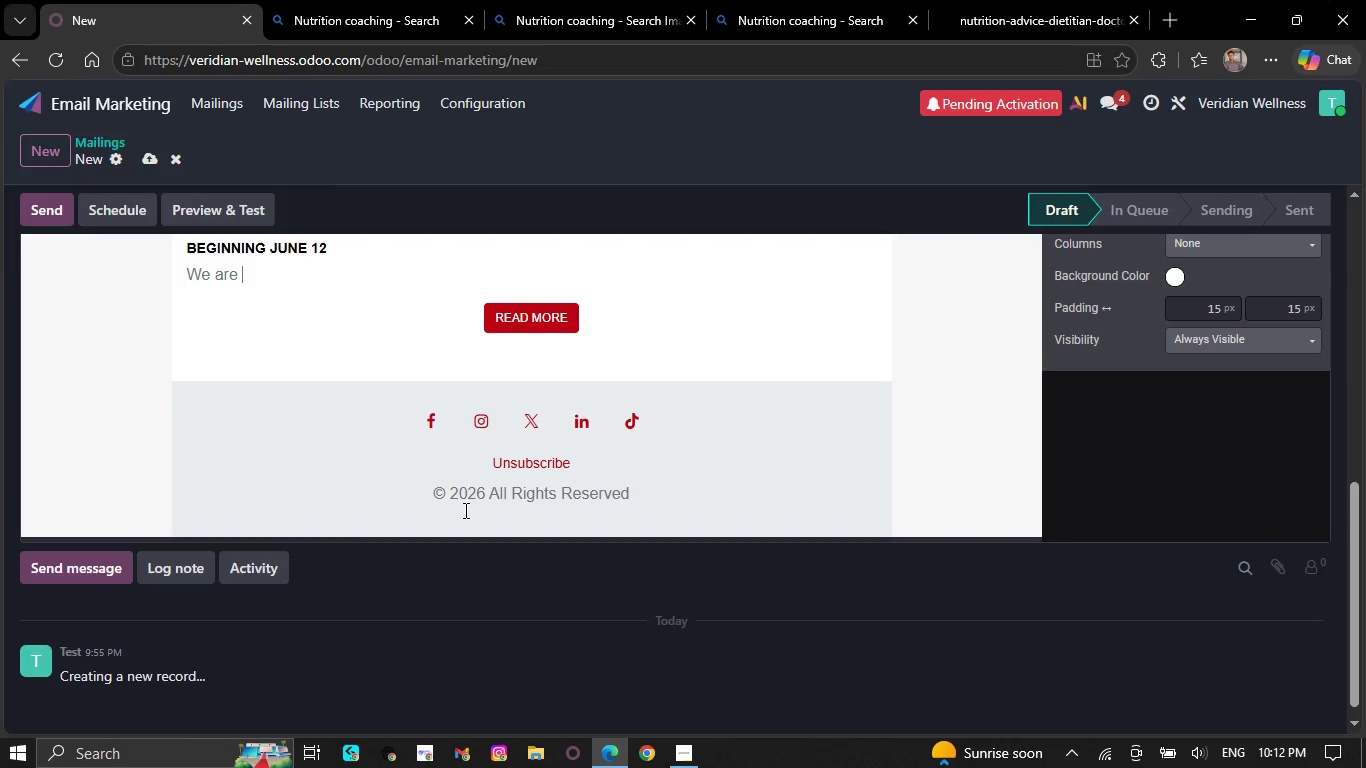 
key(Backspace)
 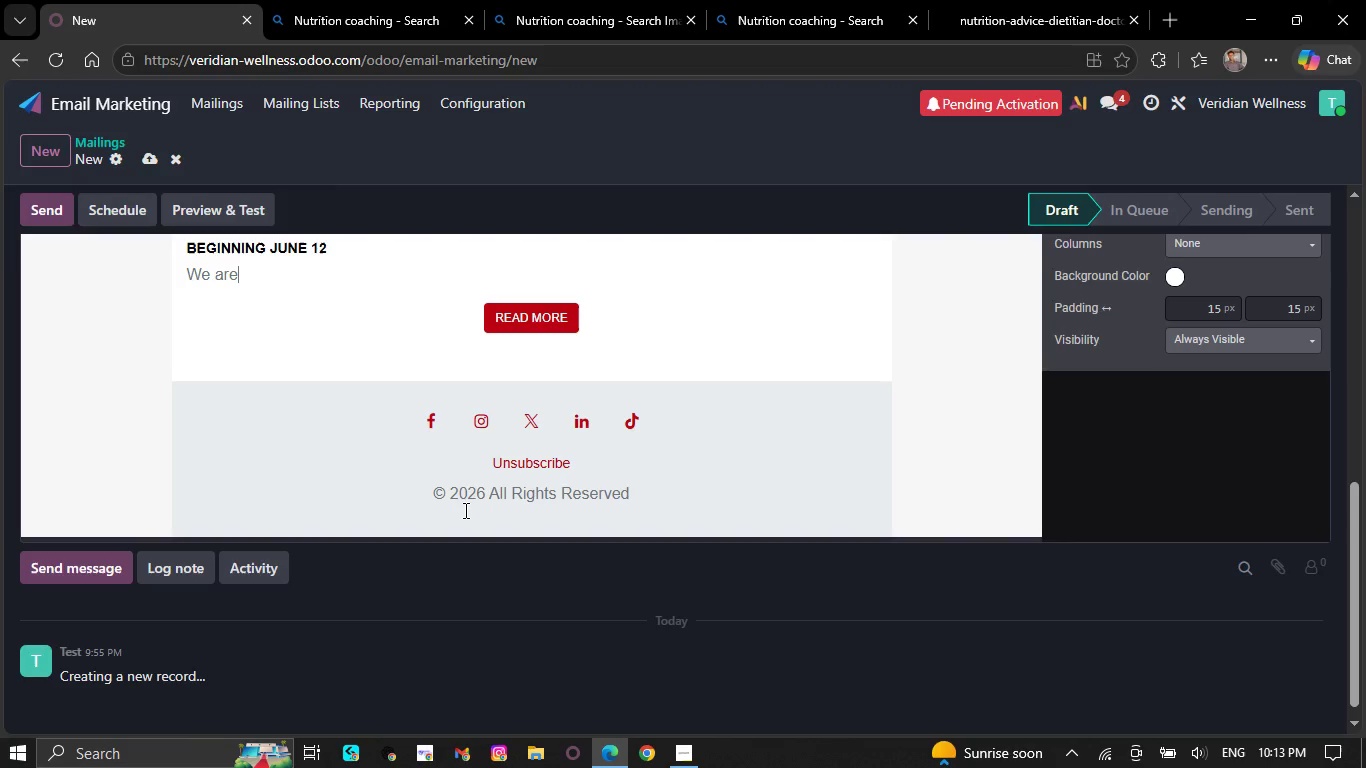 
key(Backspace)
 